 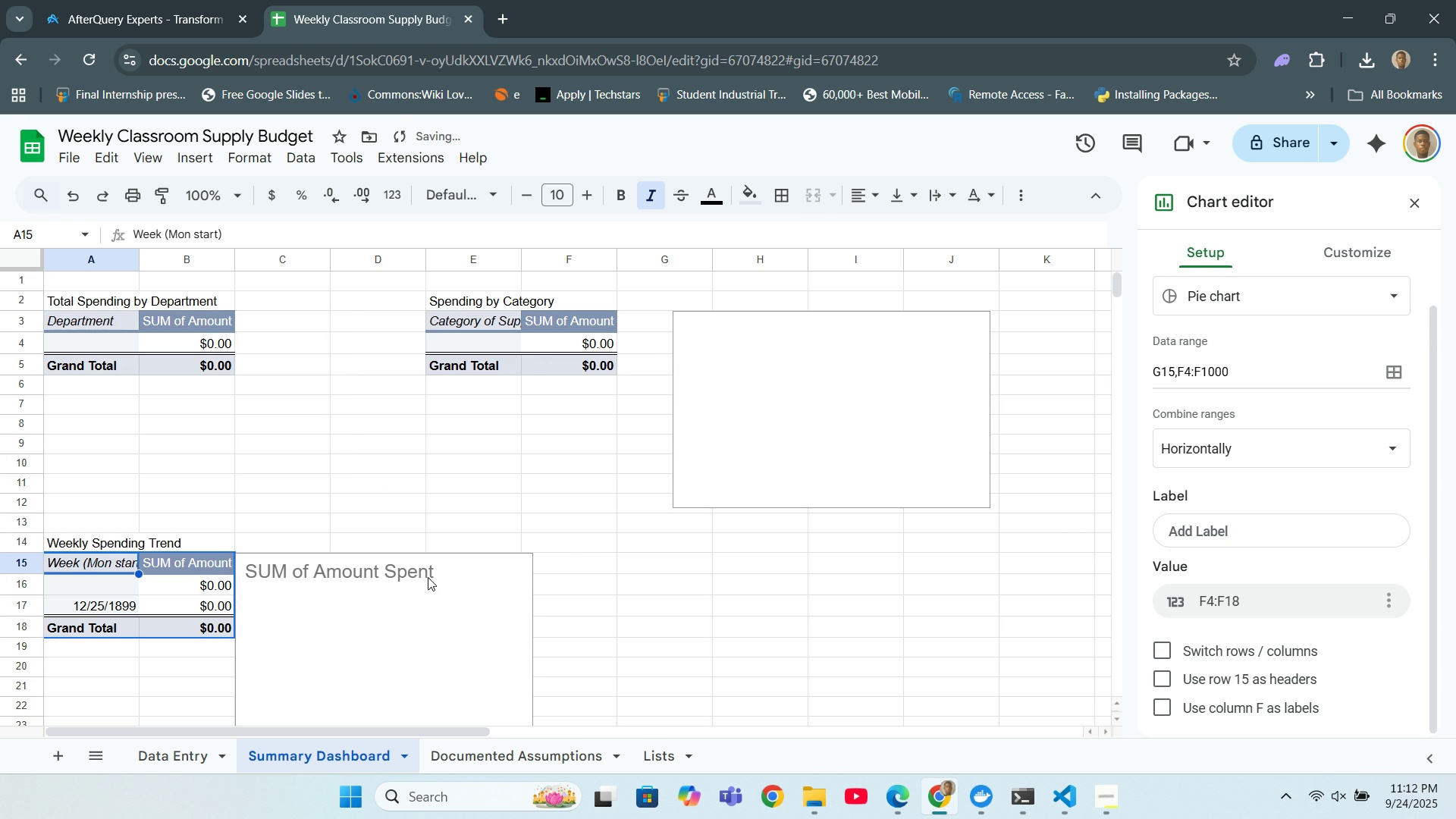 
left_click([1247, 329])
 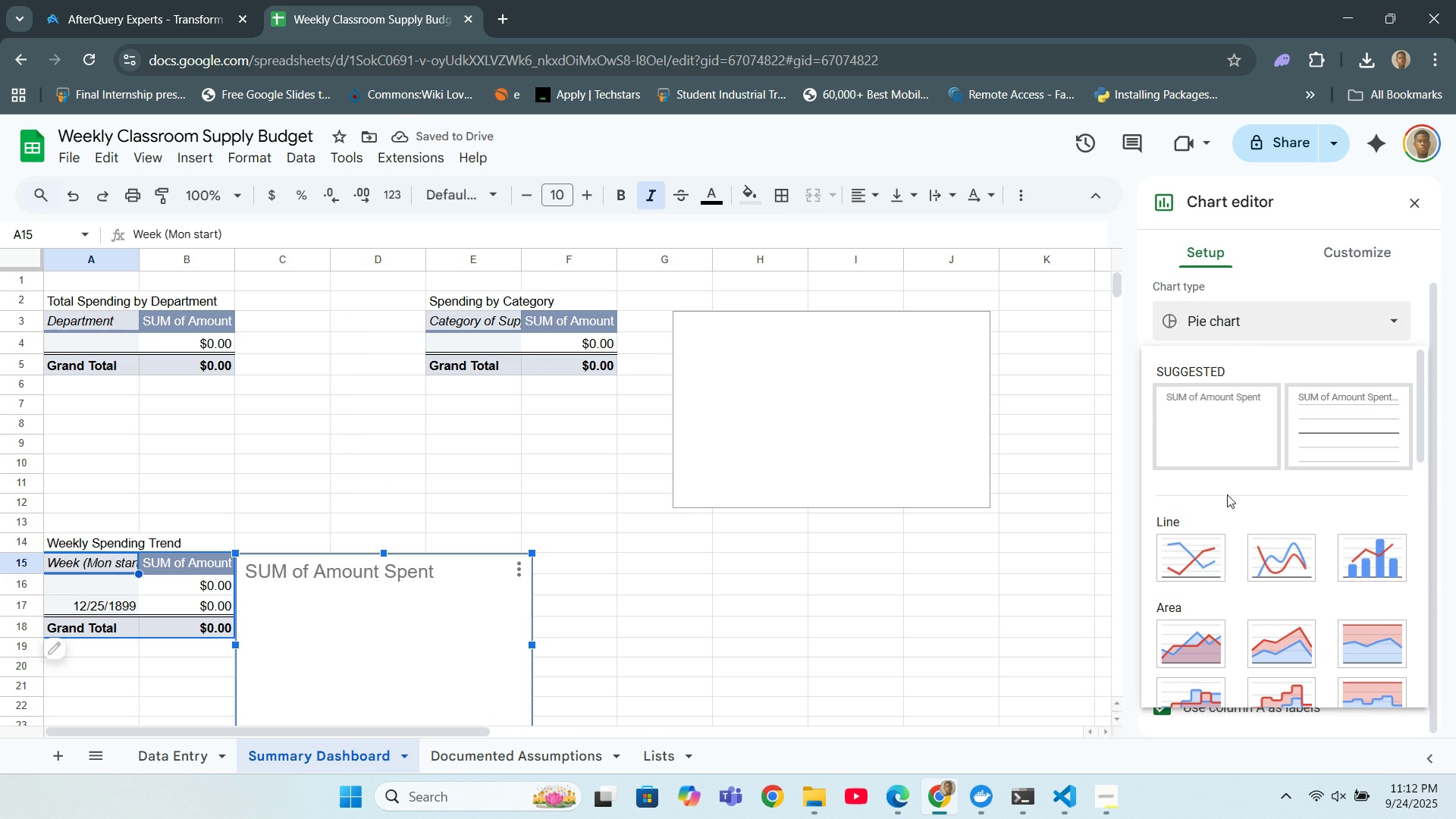 
mouse_move([1201, 541])
 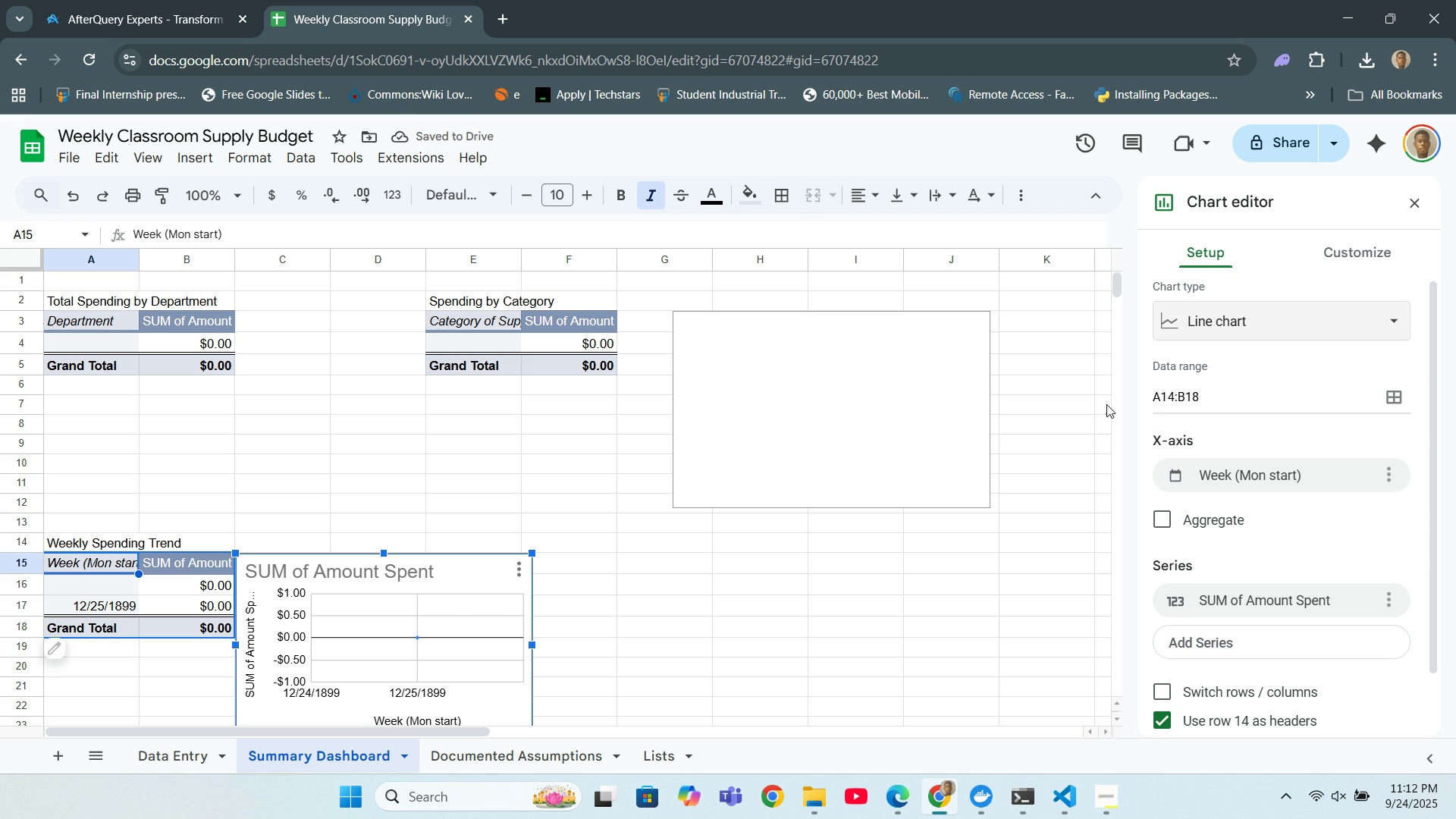 
left_click([867, 388])
 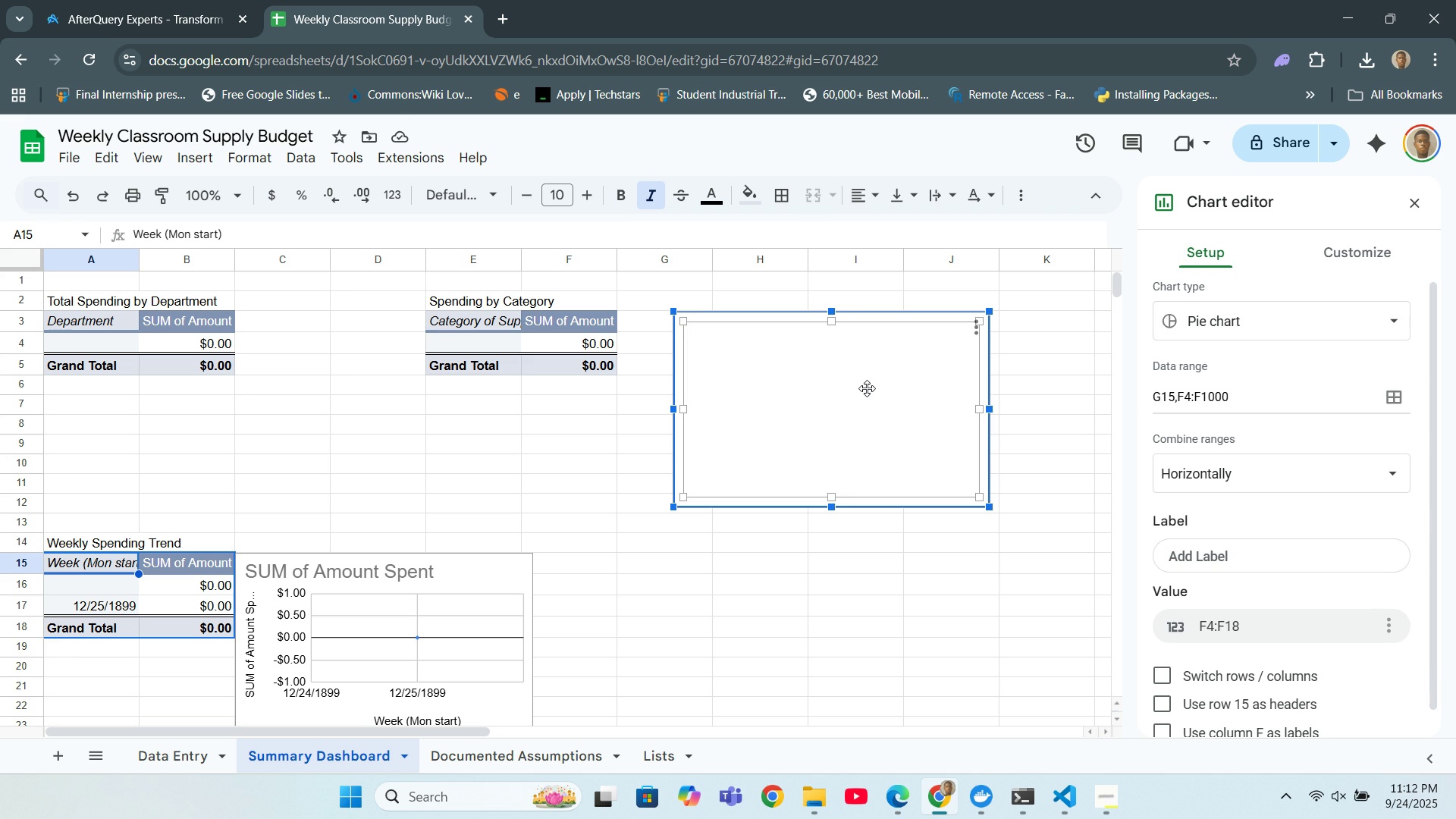 
key(Delete)
 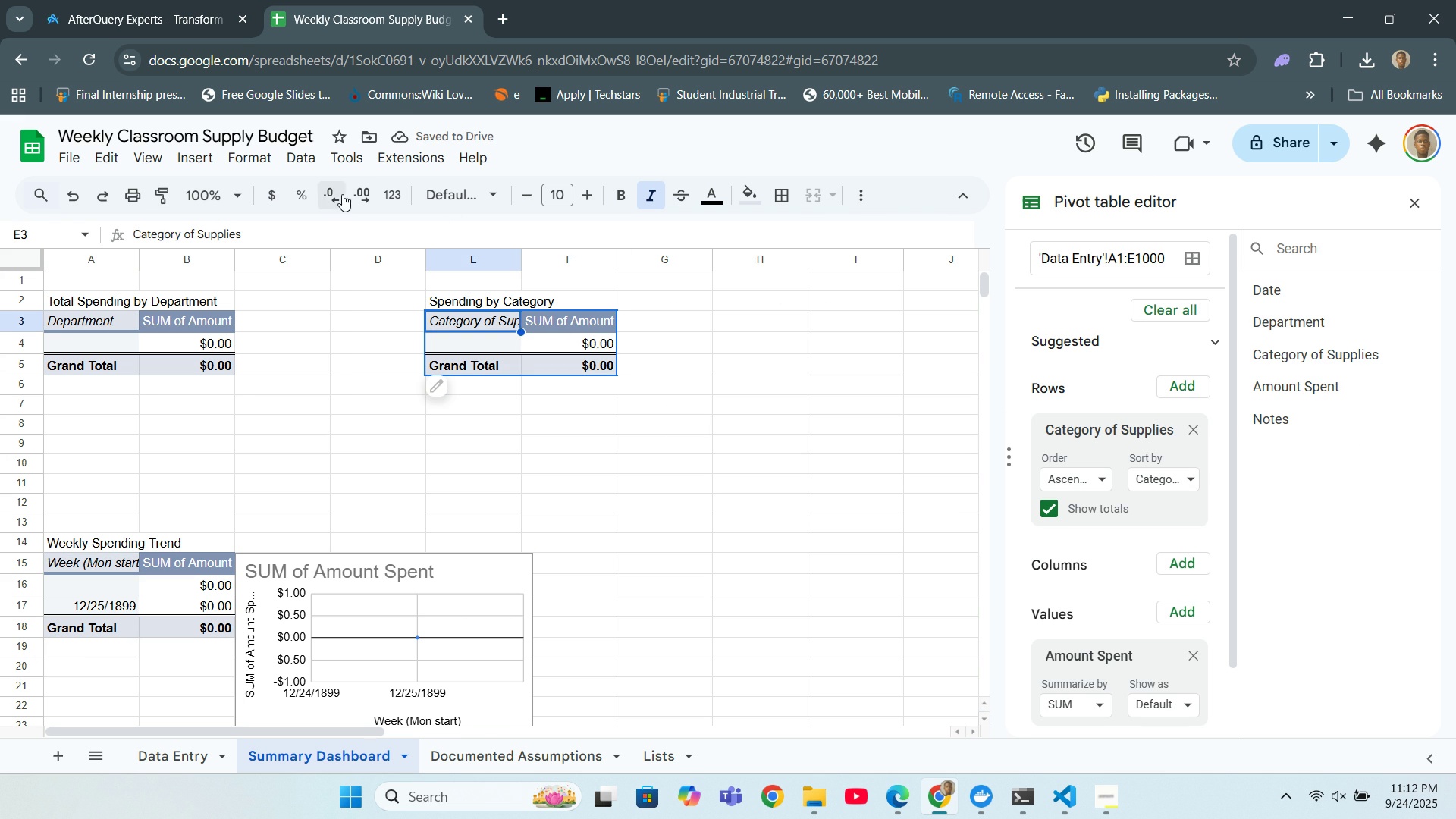 
wait(7.13)
 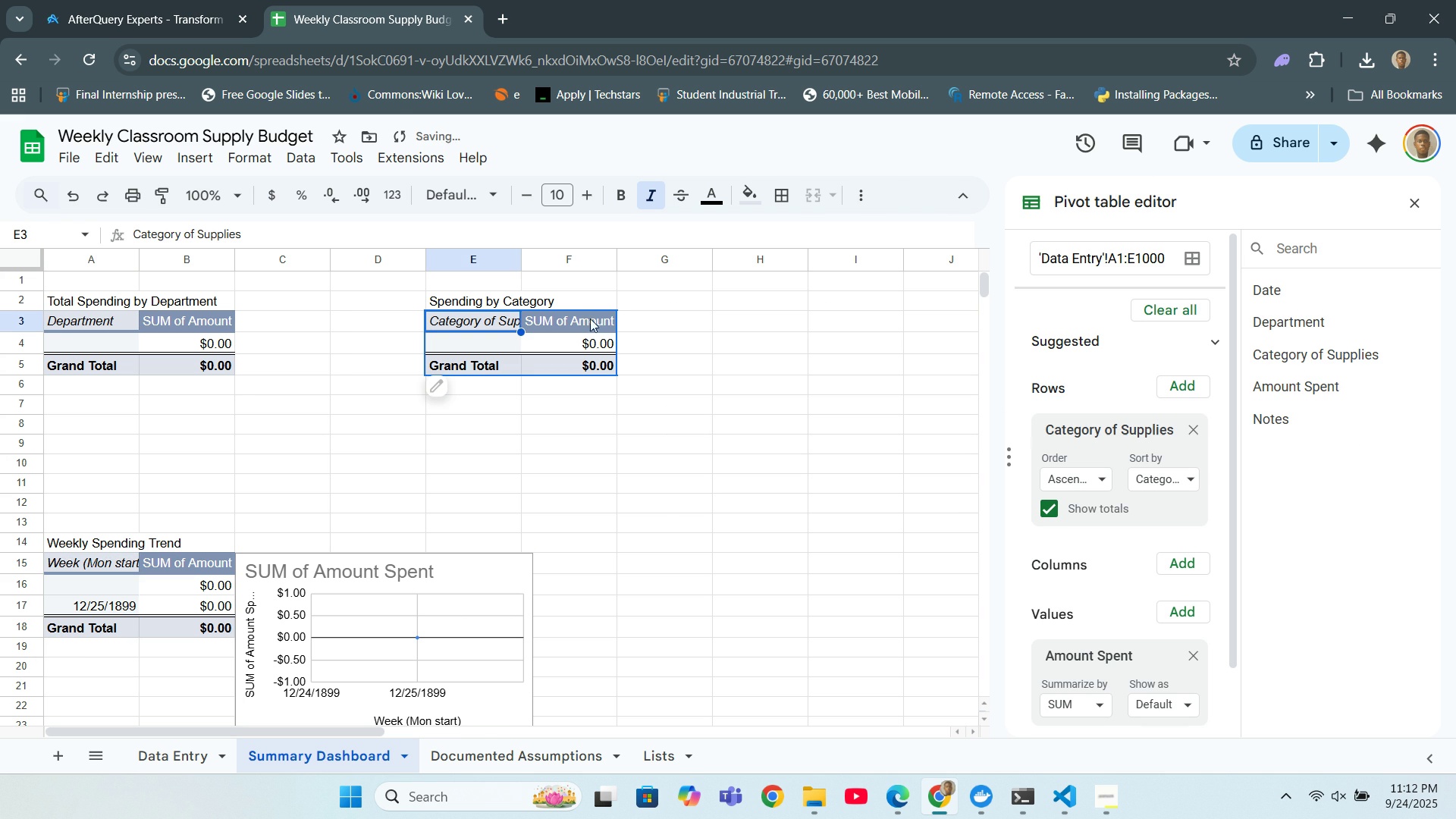 
left_click([64, 158])
 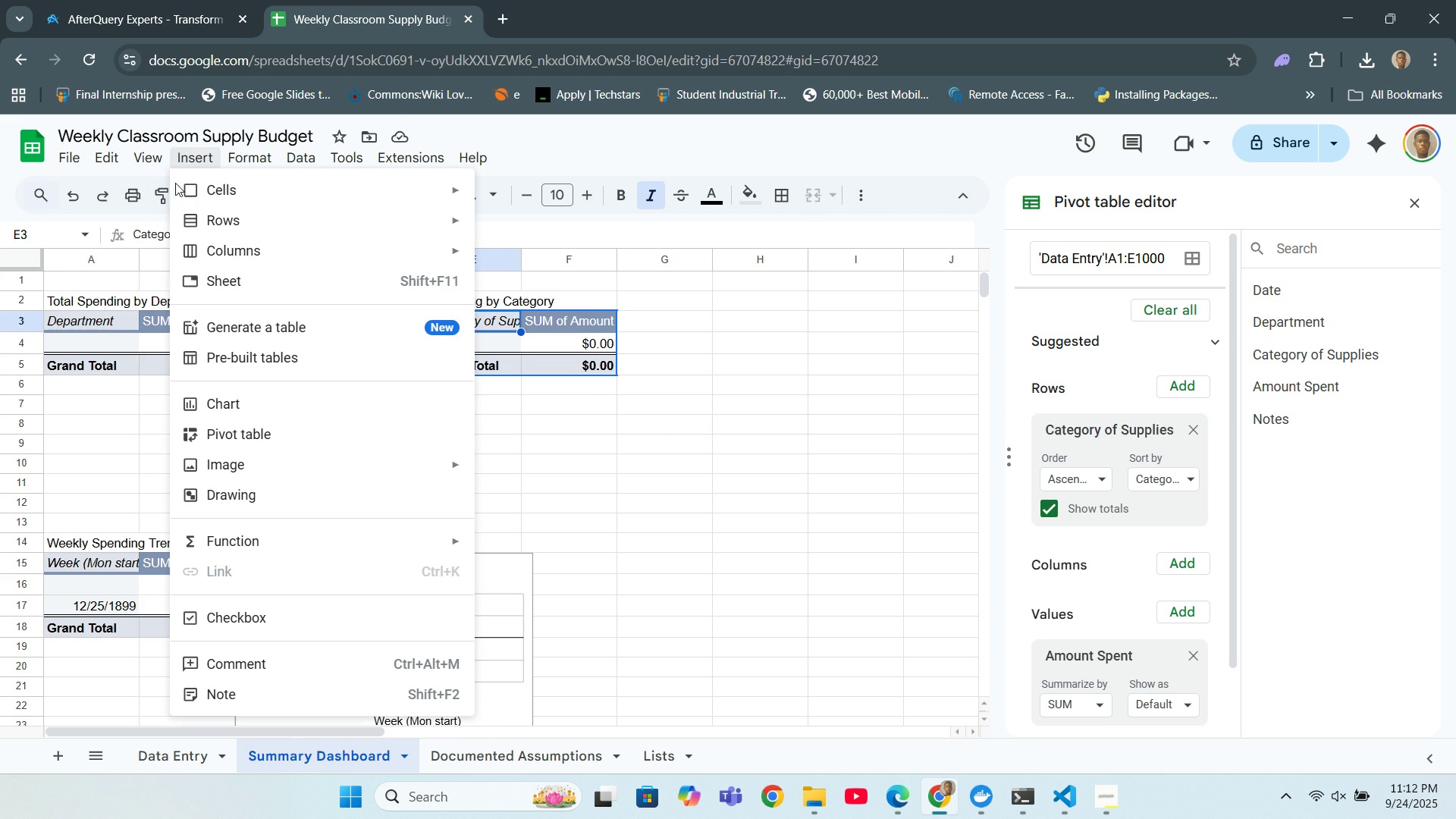 
wait(5.28)
 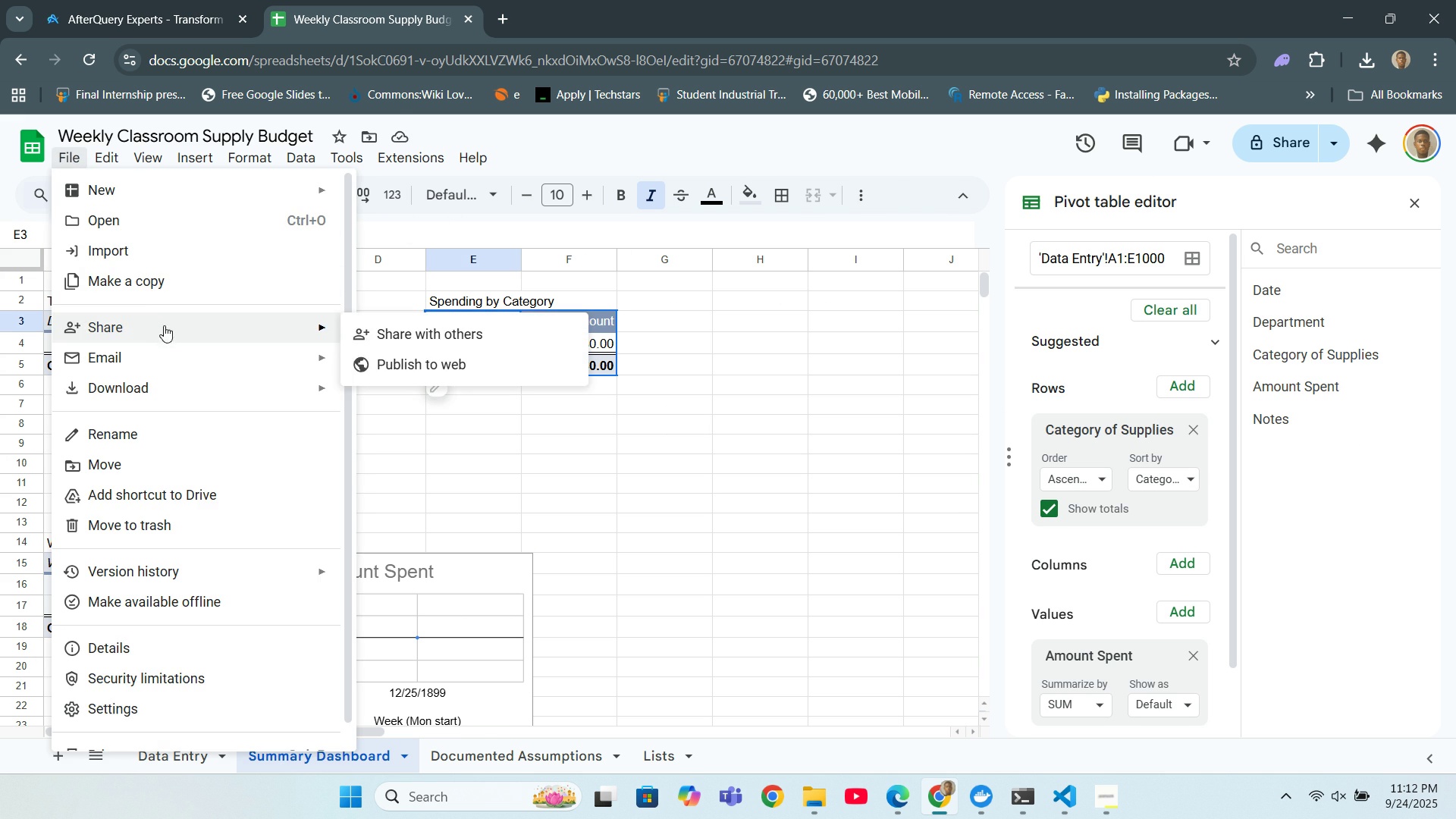 
left_click([214, 394])
 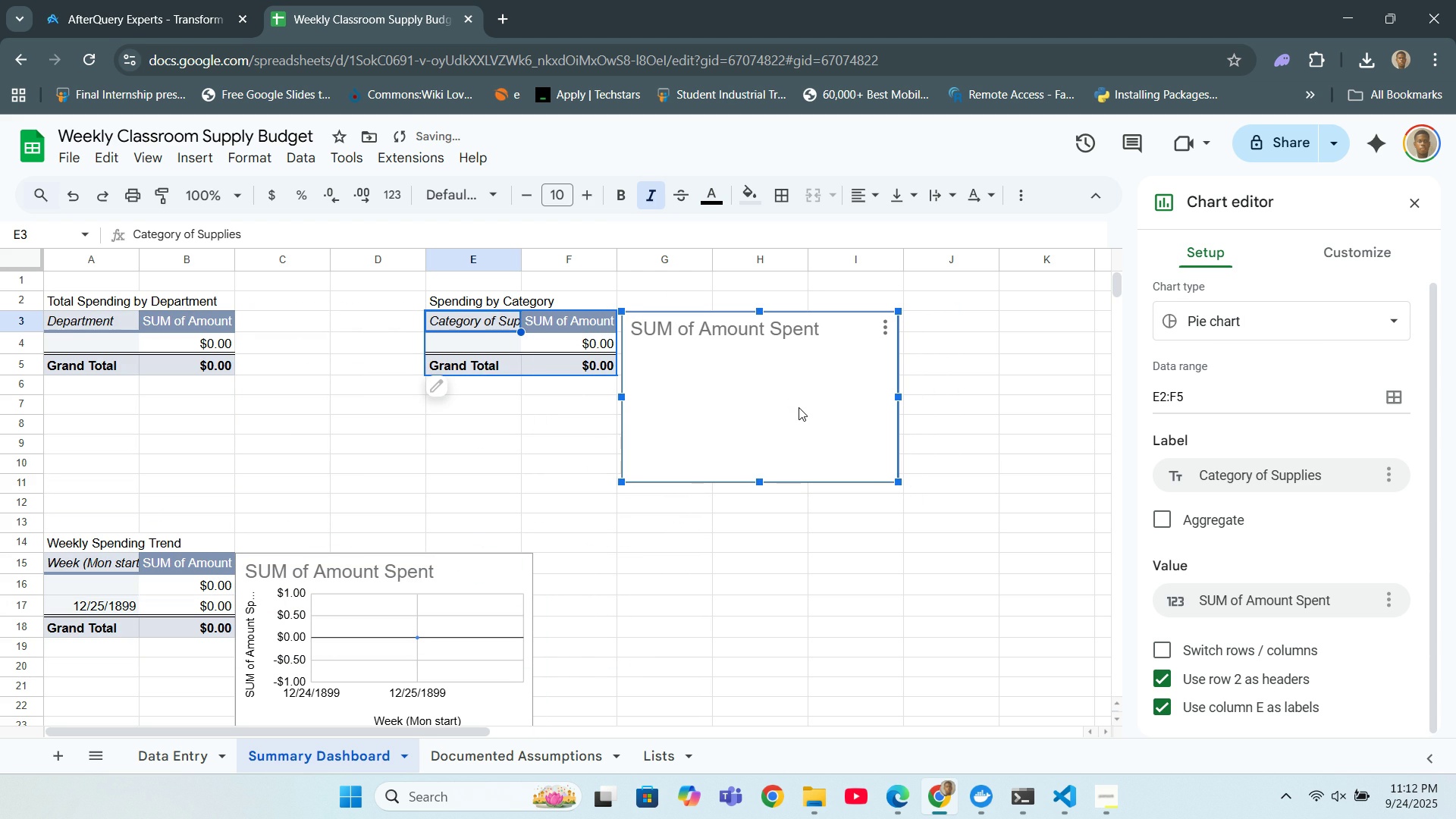 
wait(17.4)
 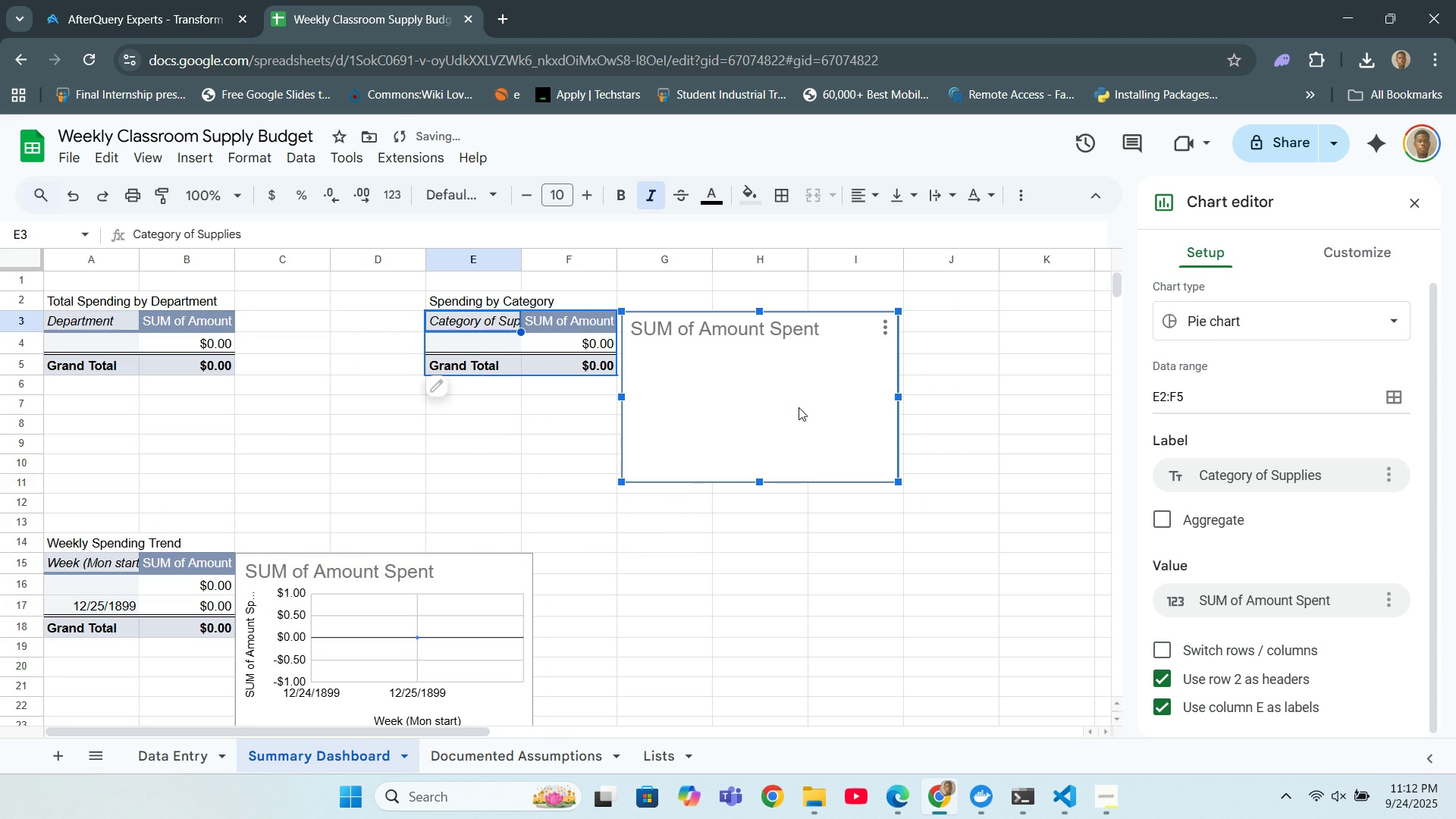 
left_click([1031, 459])
 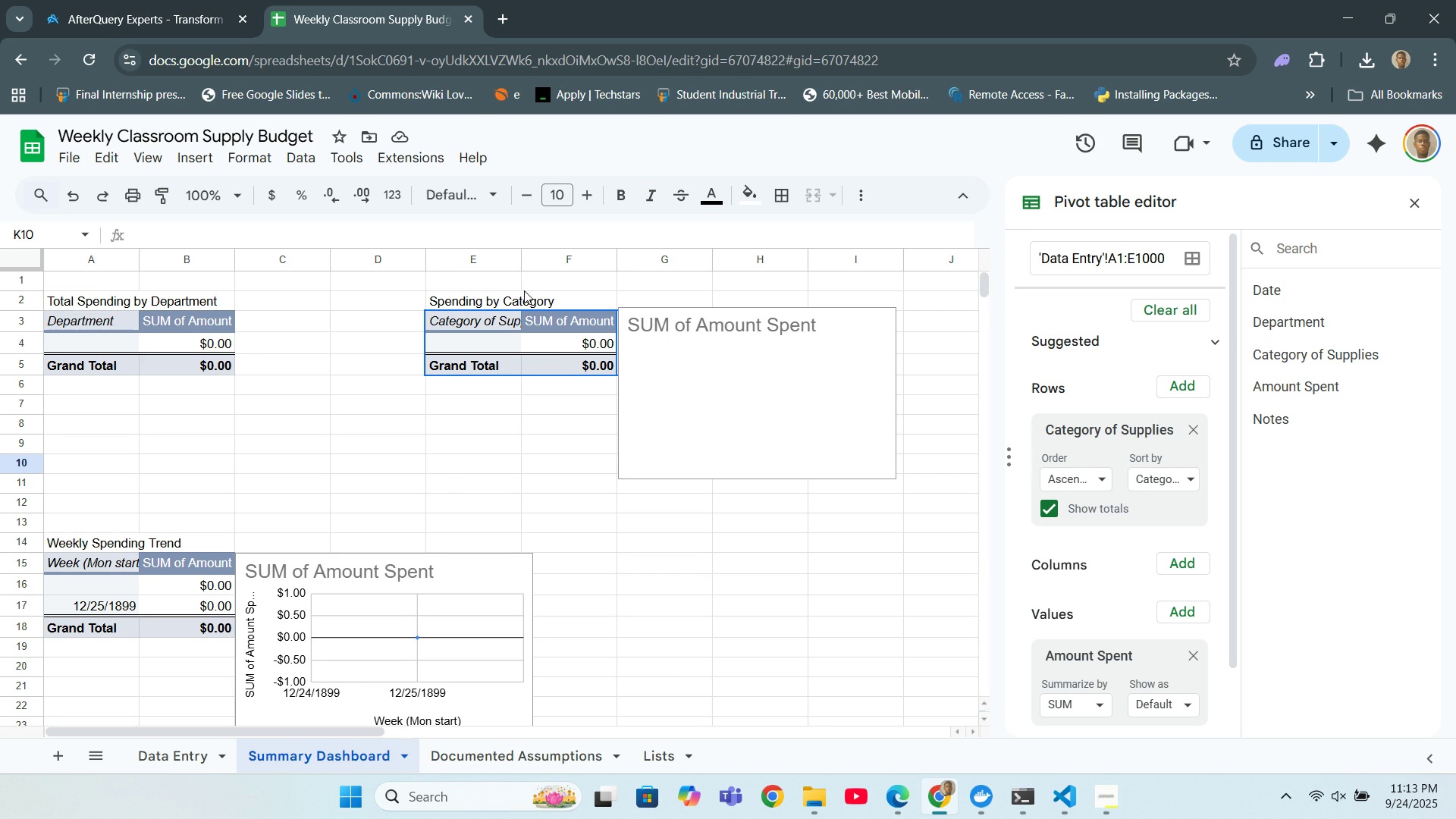 
left_click([133, 321])
 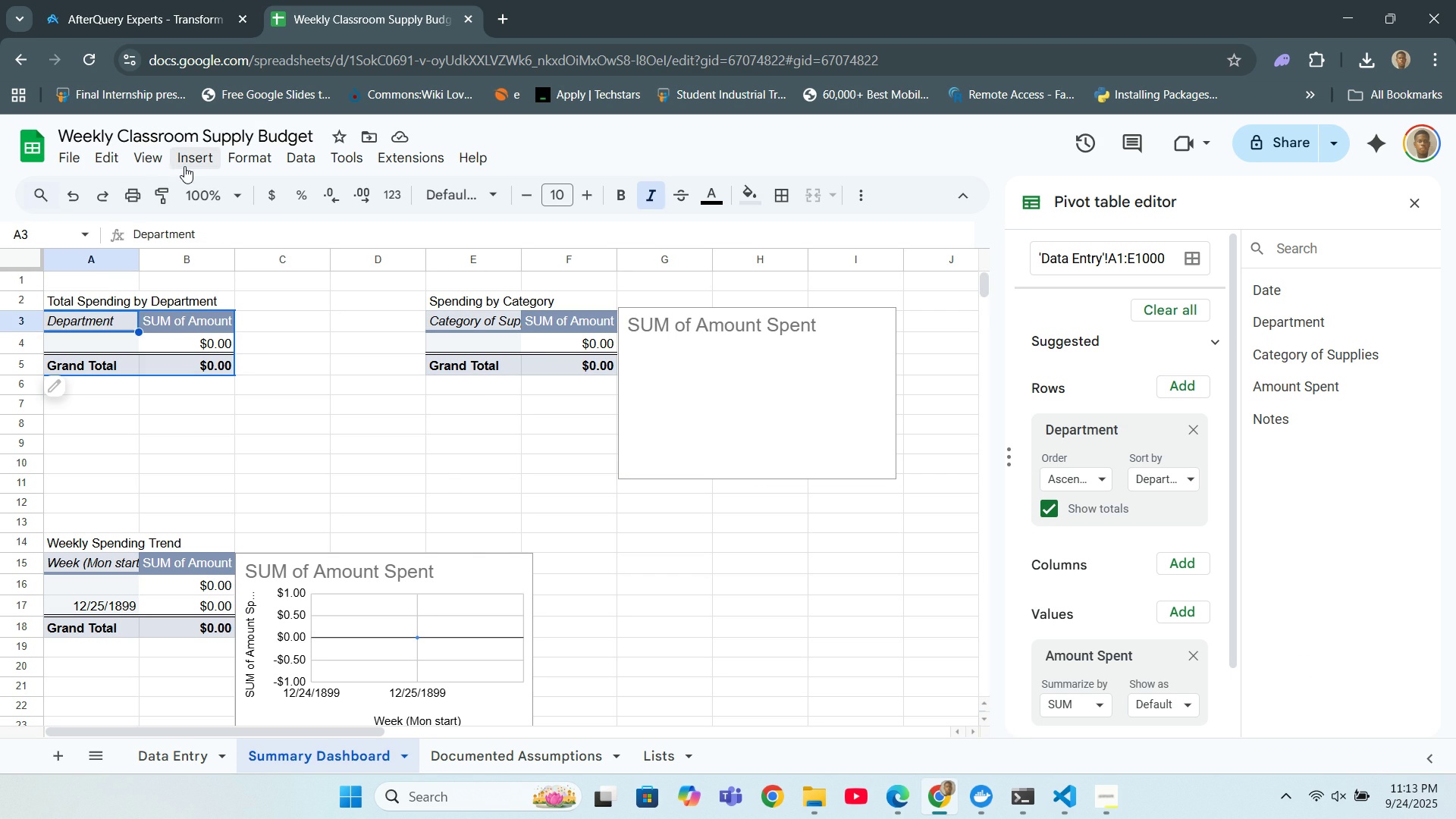 
left_click([184, 166])
 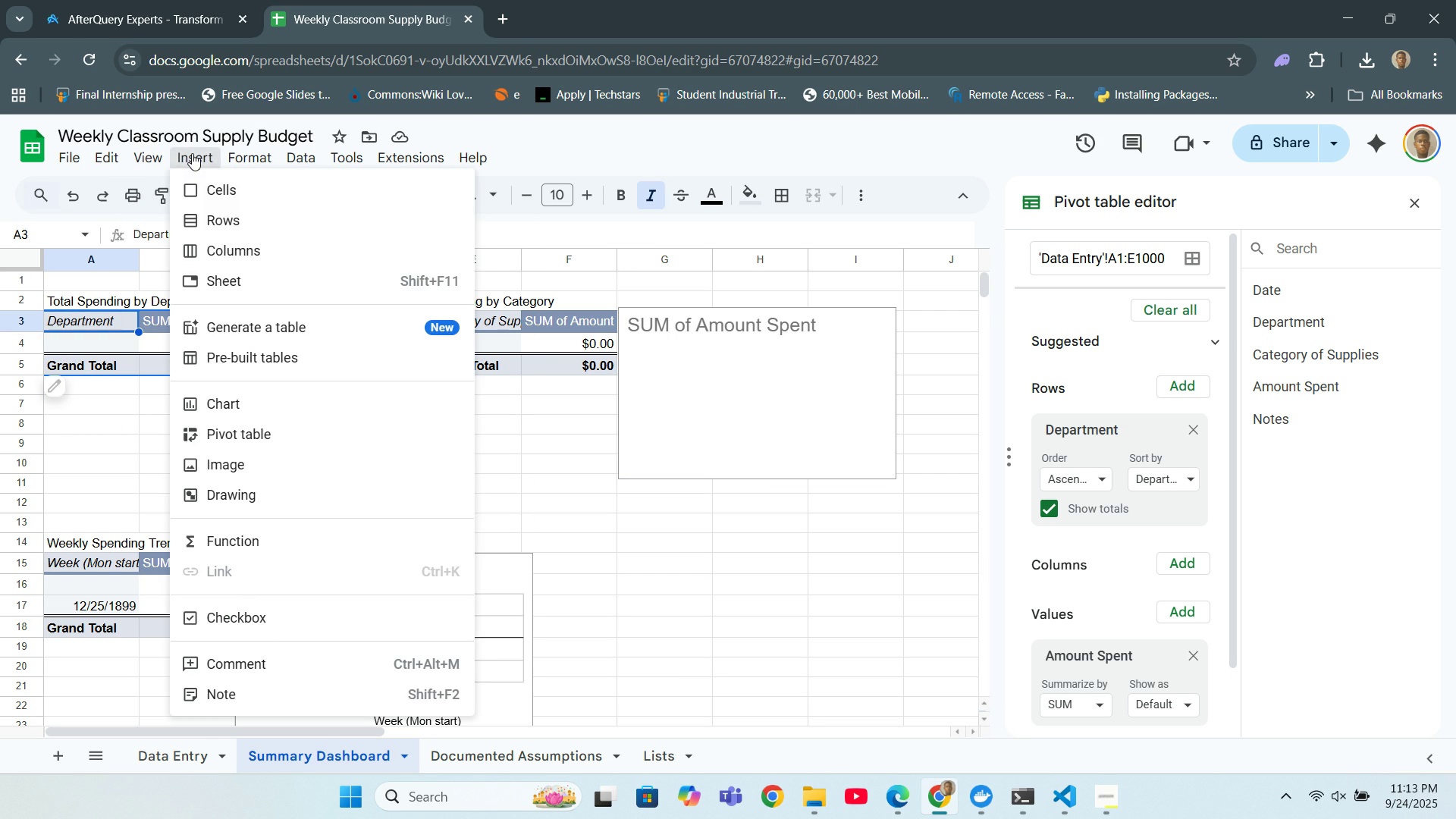 
left_click([192, 153])
 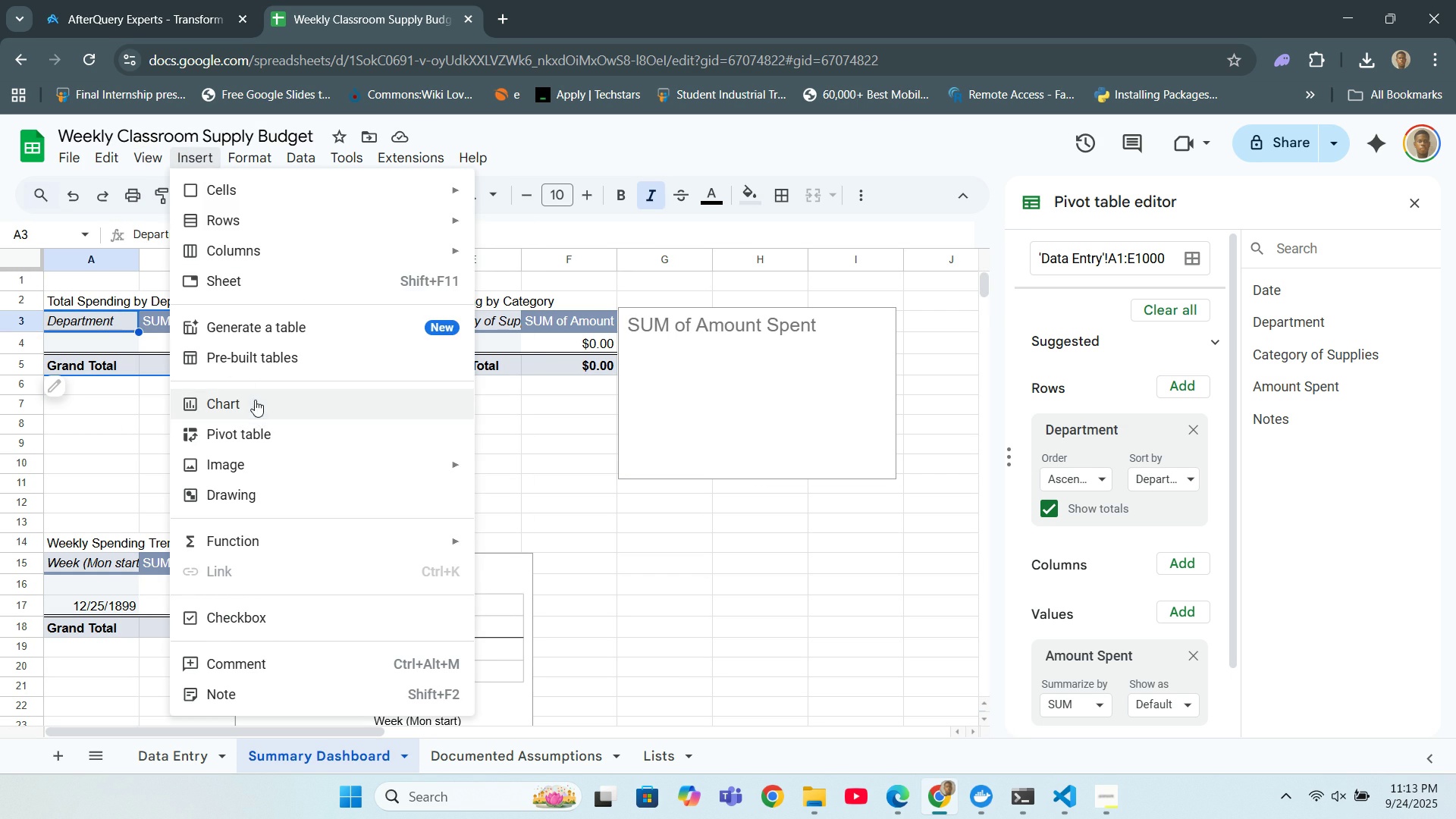 
left_click([255, 400])
 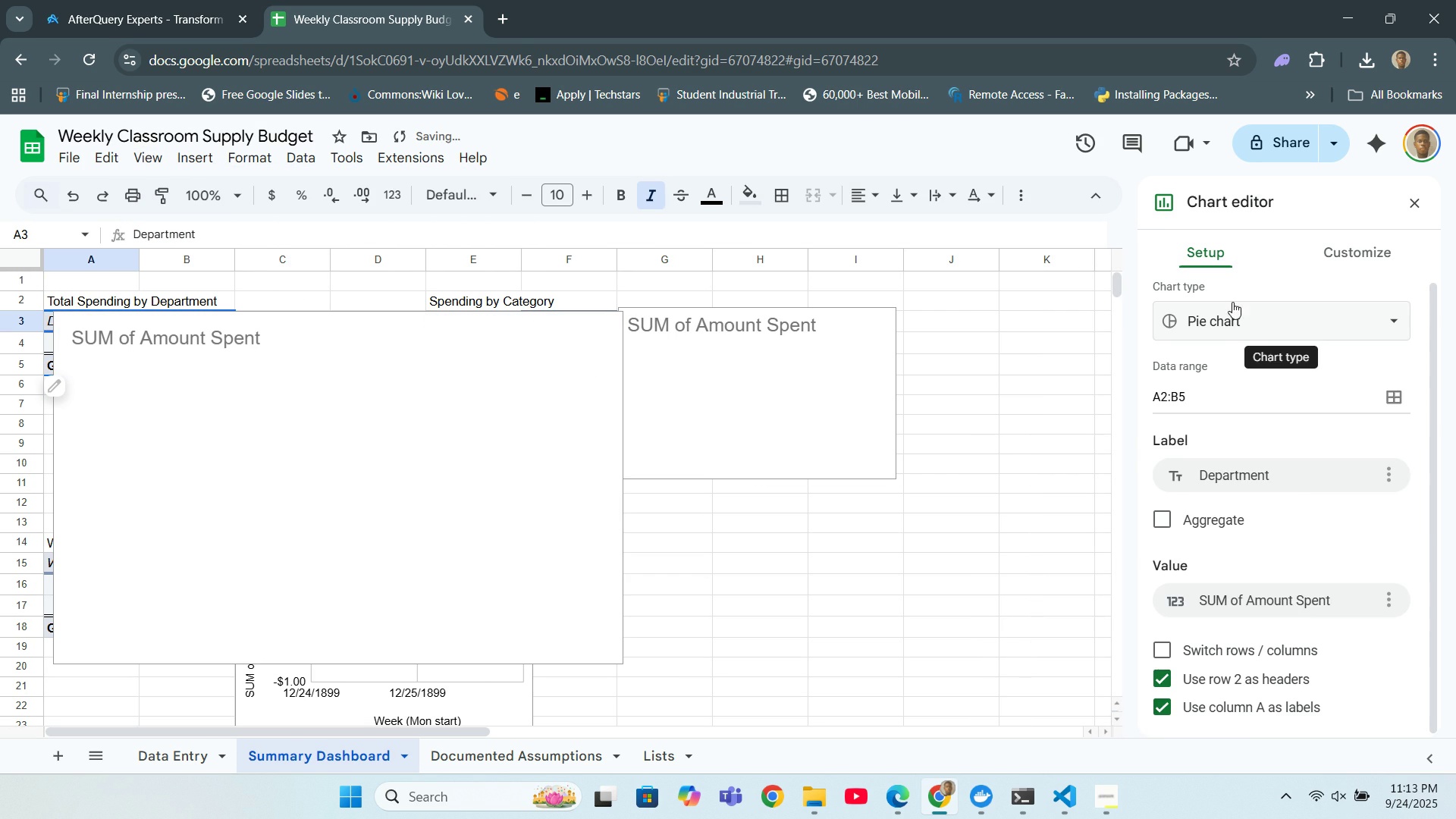 
left_click([1248, 319])
 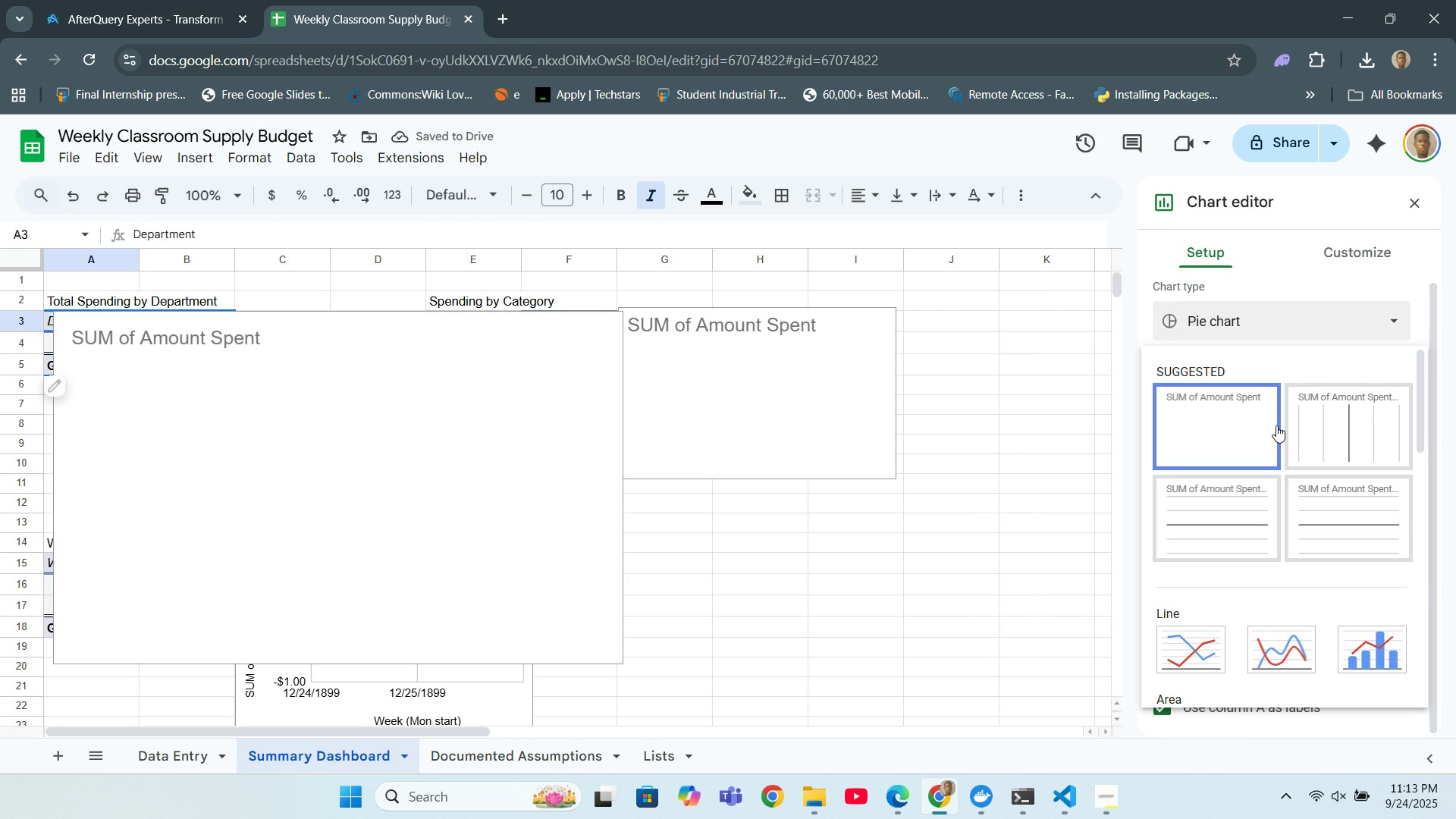 
scroll: coordinate [1184, 579], scroll_direction: down, amount: 5.0
 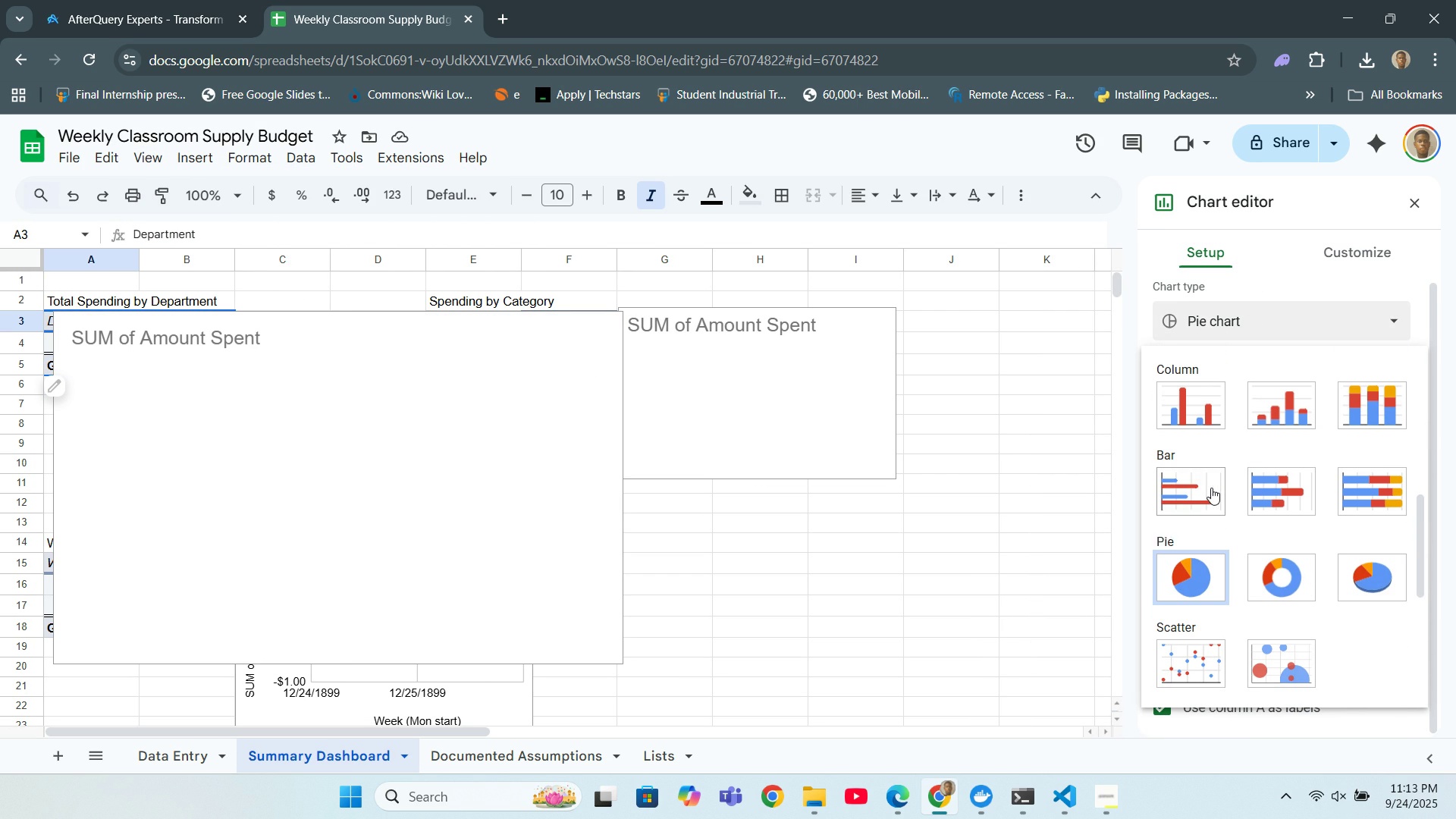 
left_click([1211, 488])
 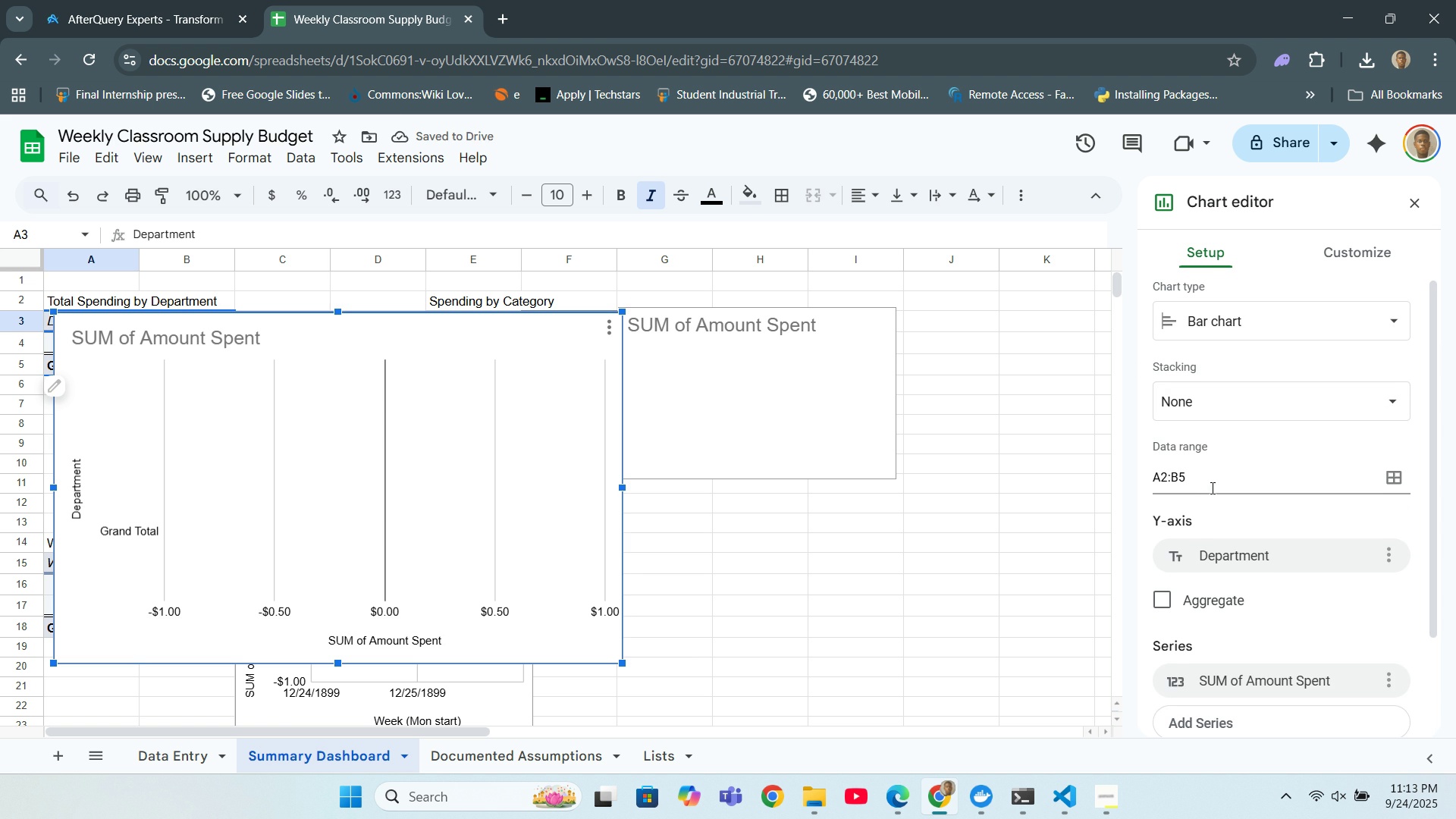 
scroll: coordinate [1211, 488], scroll_direction: down, amount: 2.0
 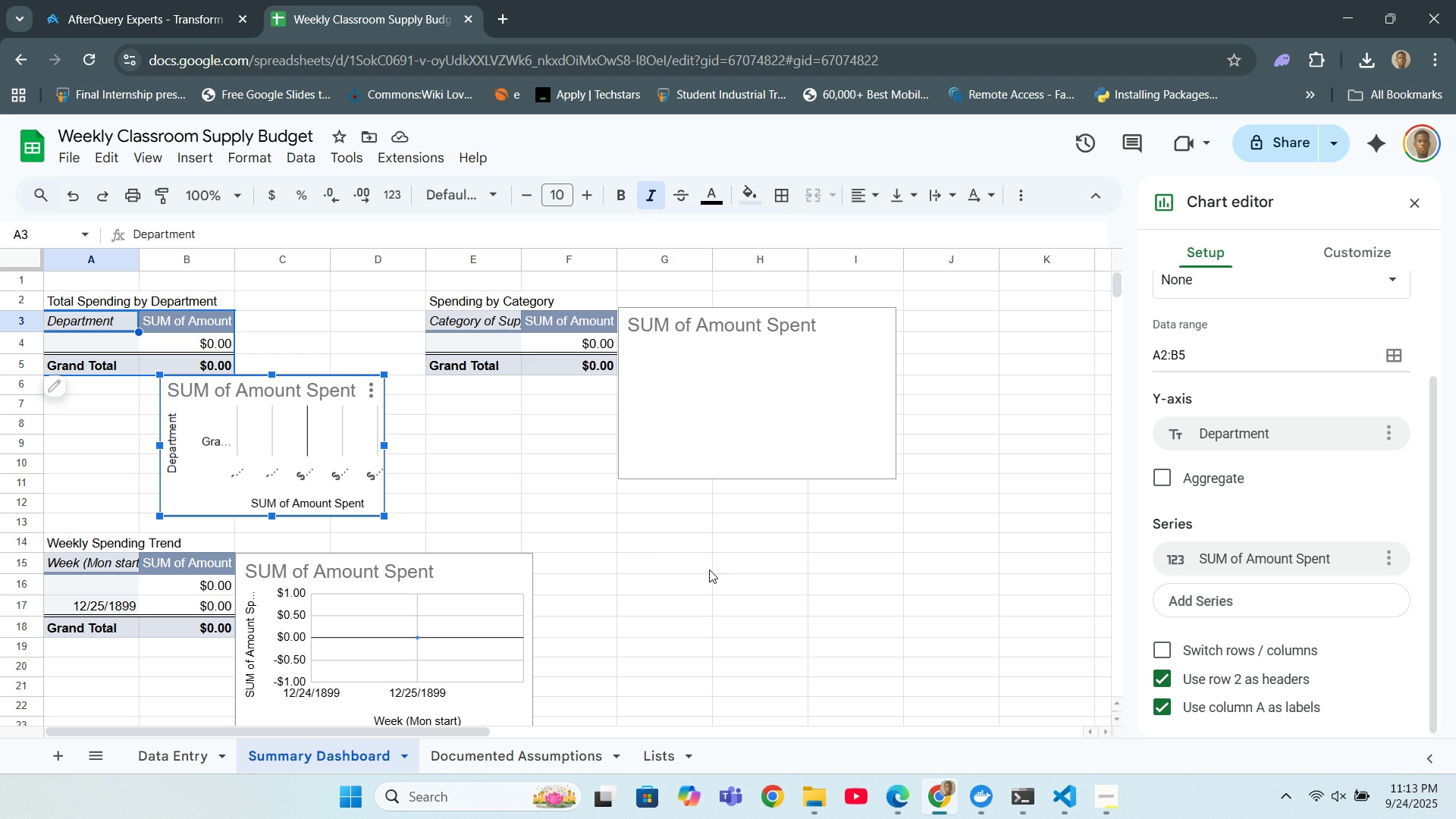 
wait(28.97)
 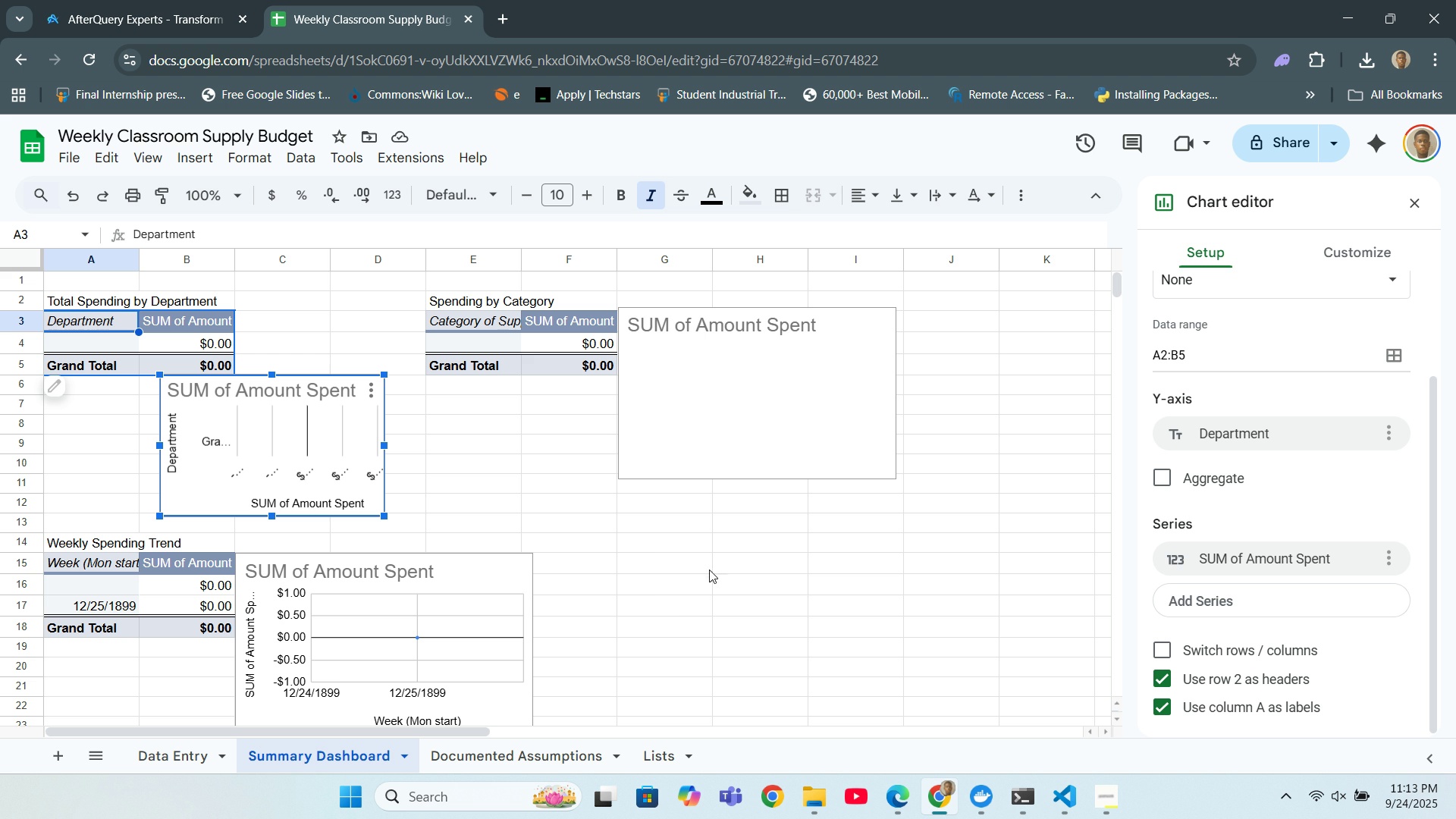 
right_click([698, 441])
 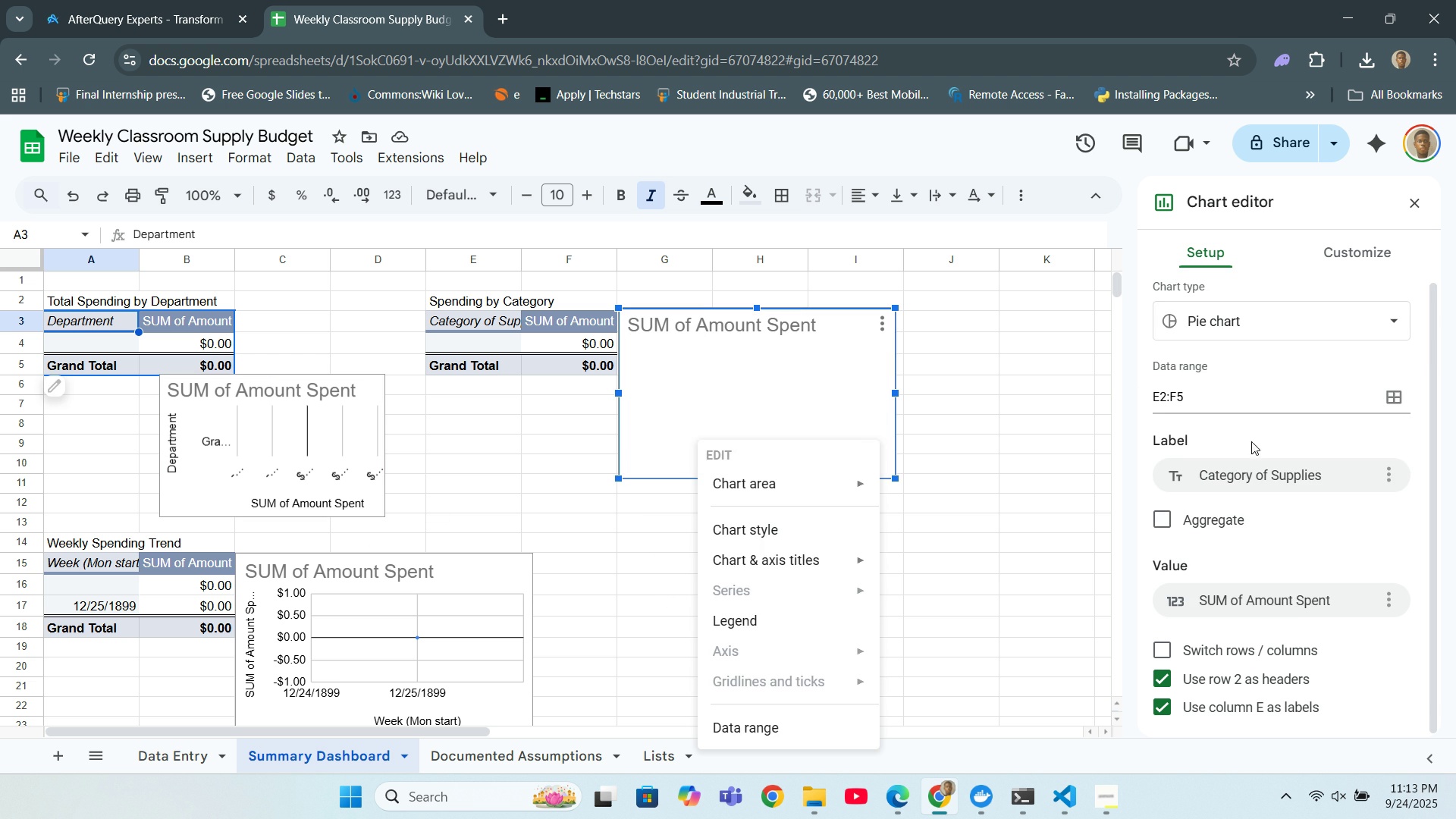 
scroll: coordinate [1256, 583], scroll_direction: down, amount: 4.0
 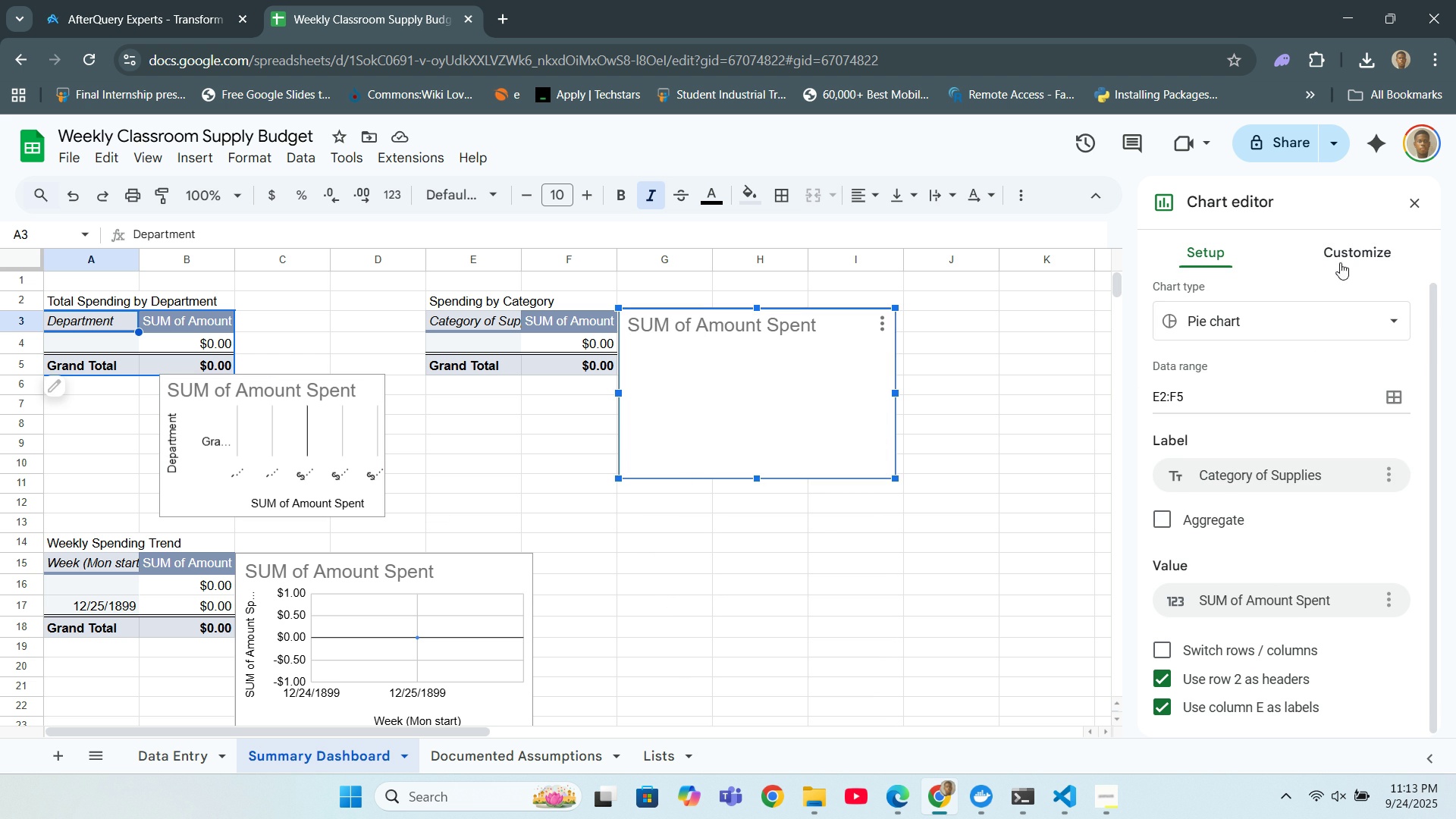 
left_click([1342, 250])
 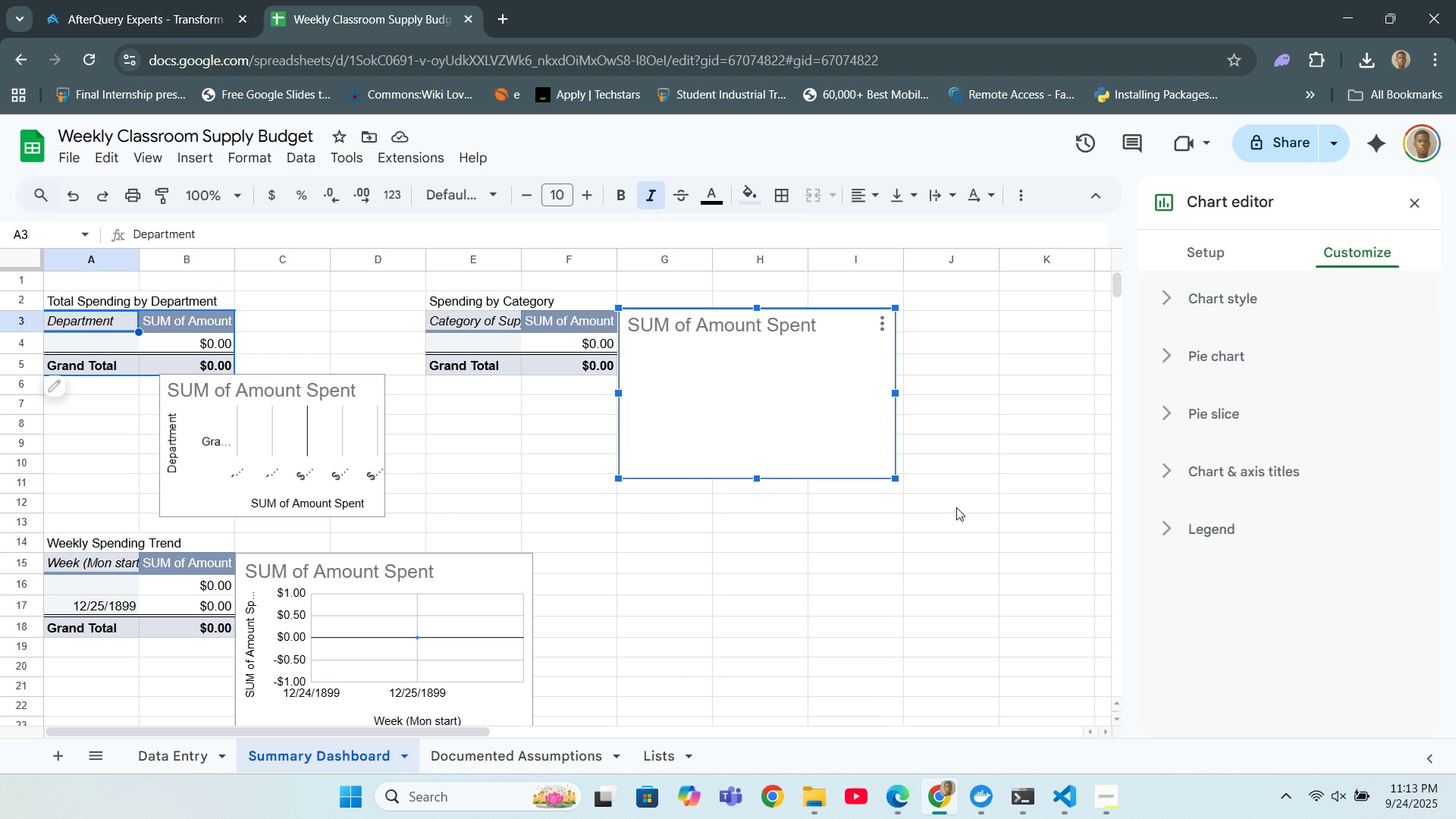 
left_click([900, 507])
 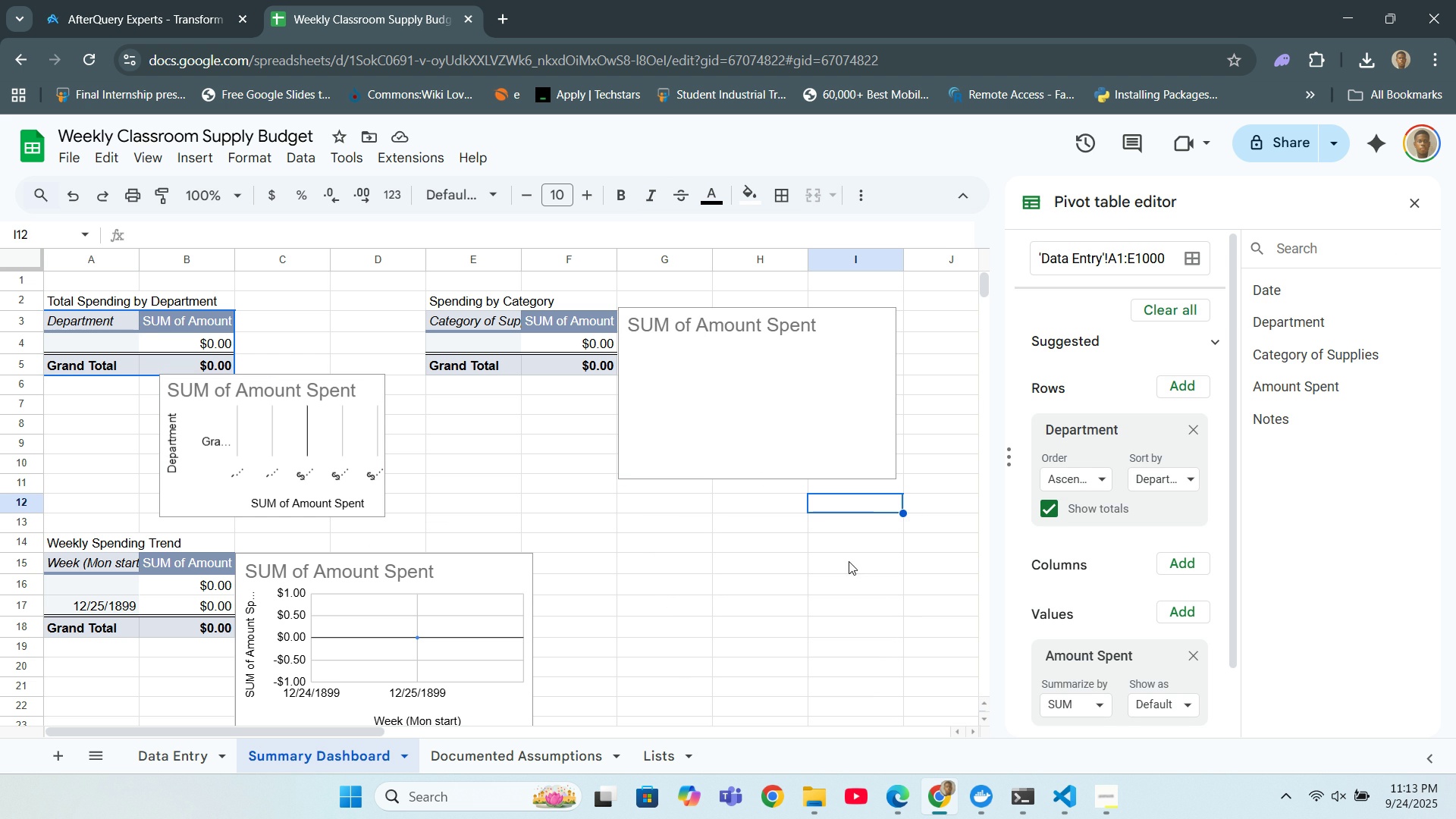 
left_click([745, 441])
 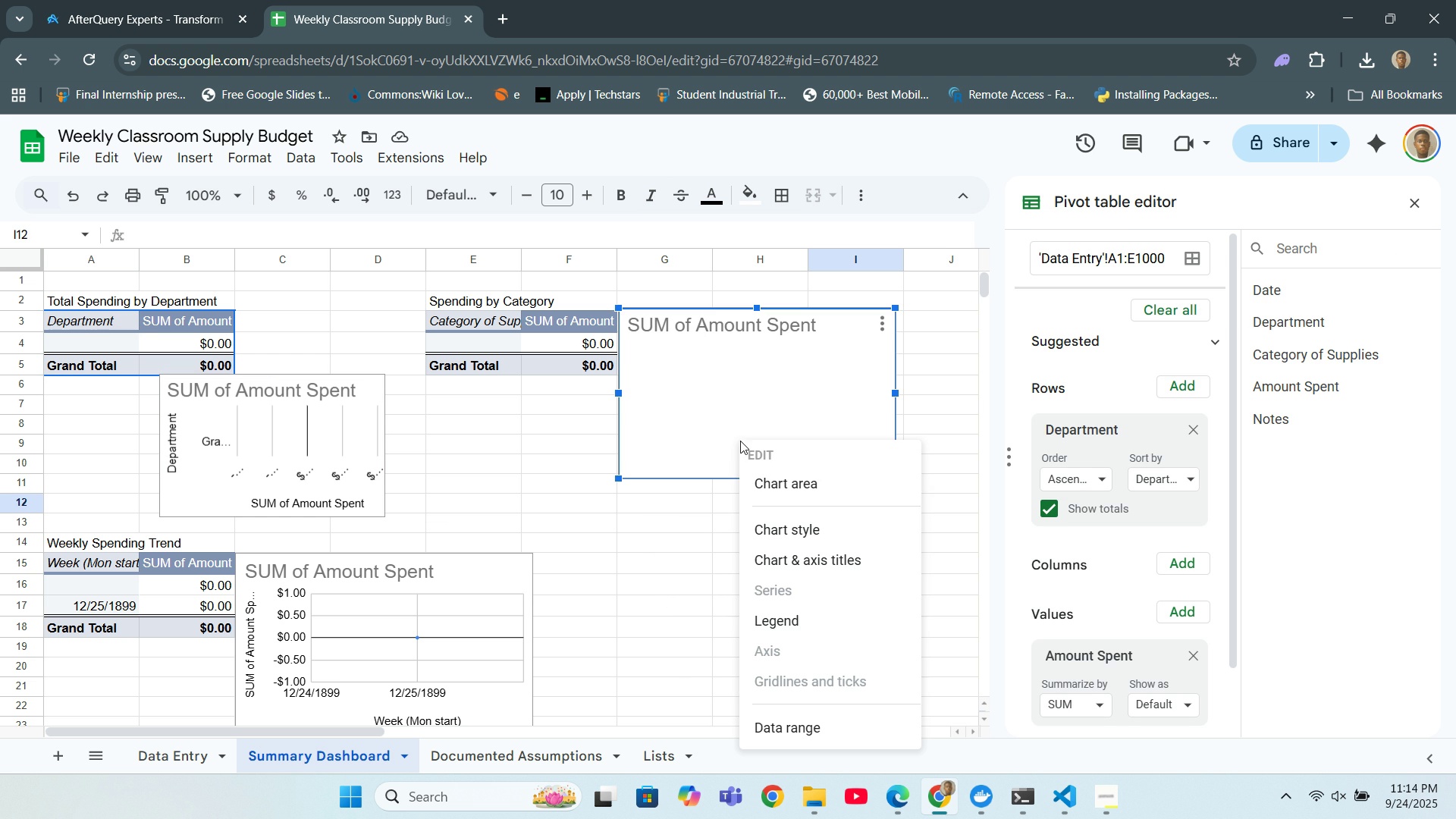 
right_click([740, 441])
 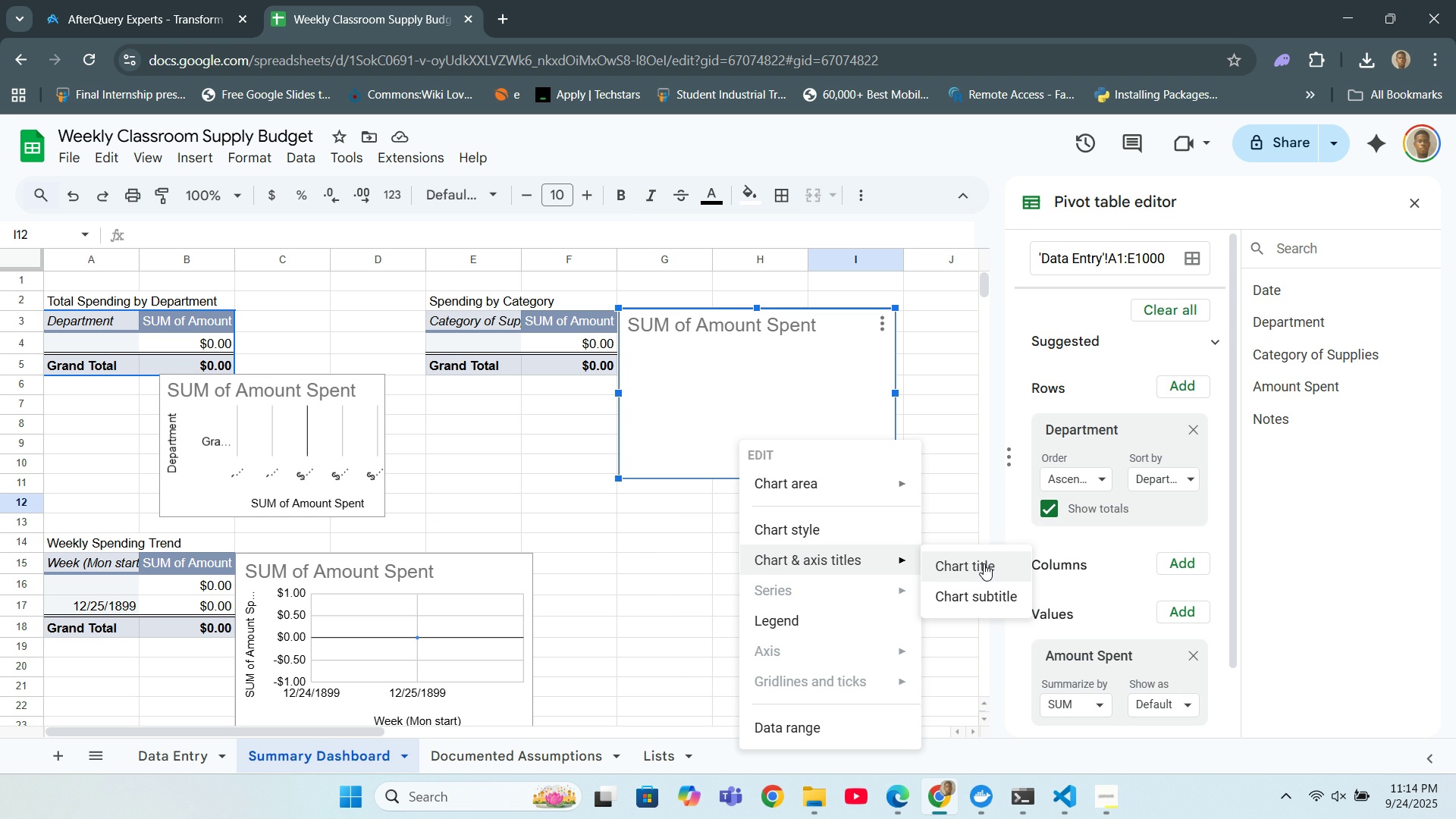 
wait(11.24)
 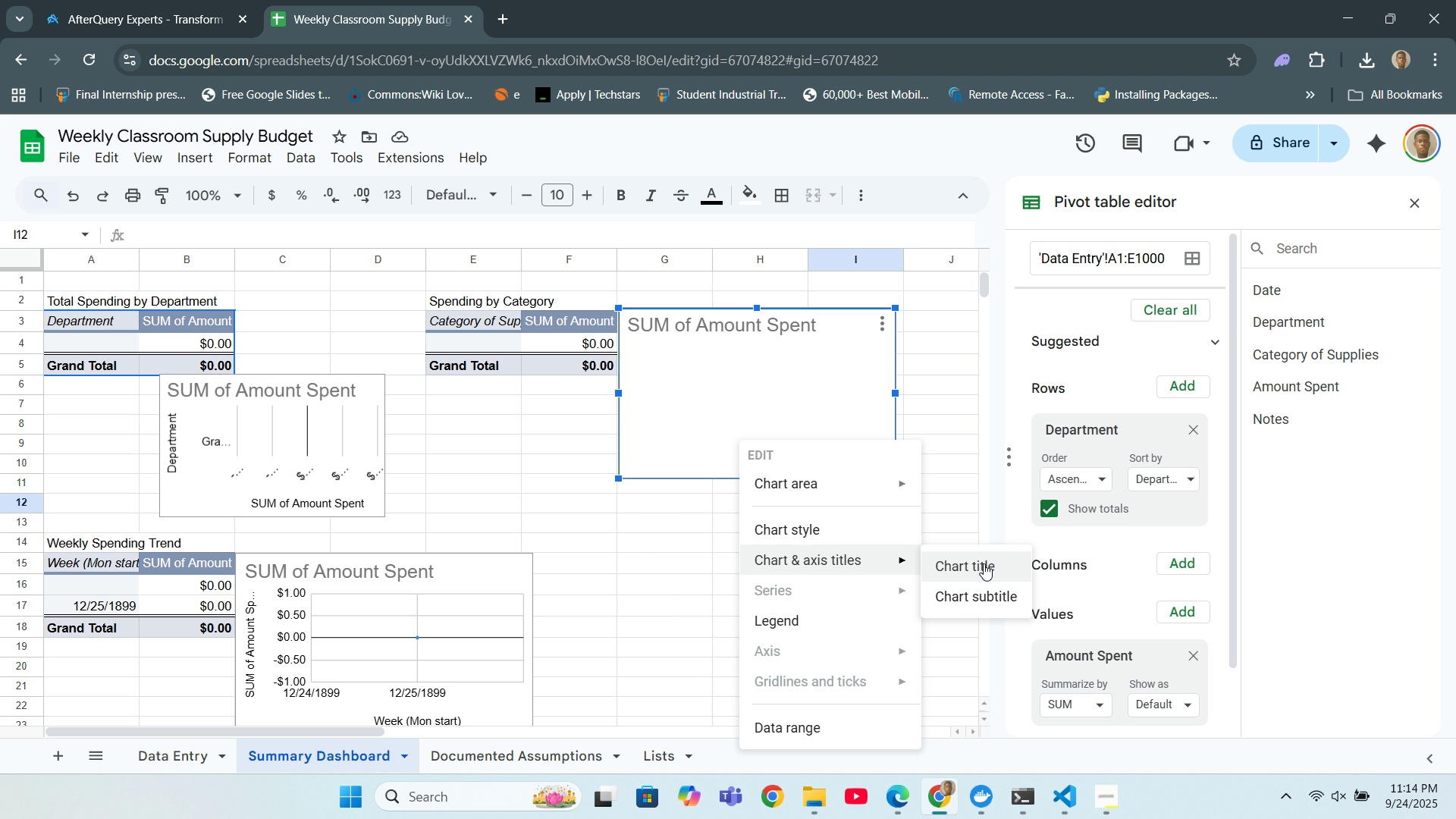 
left_click([984, 563])
 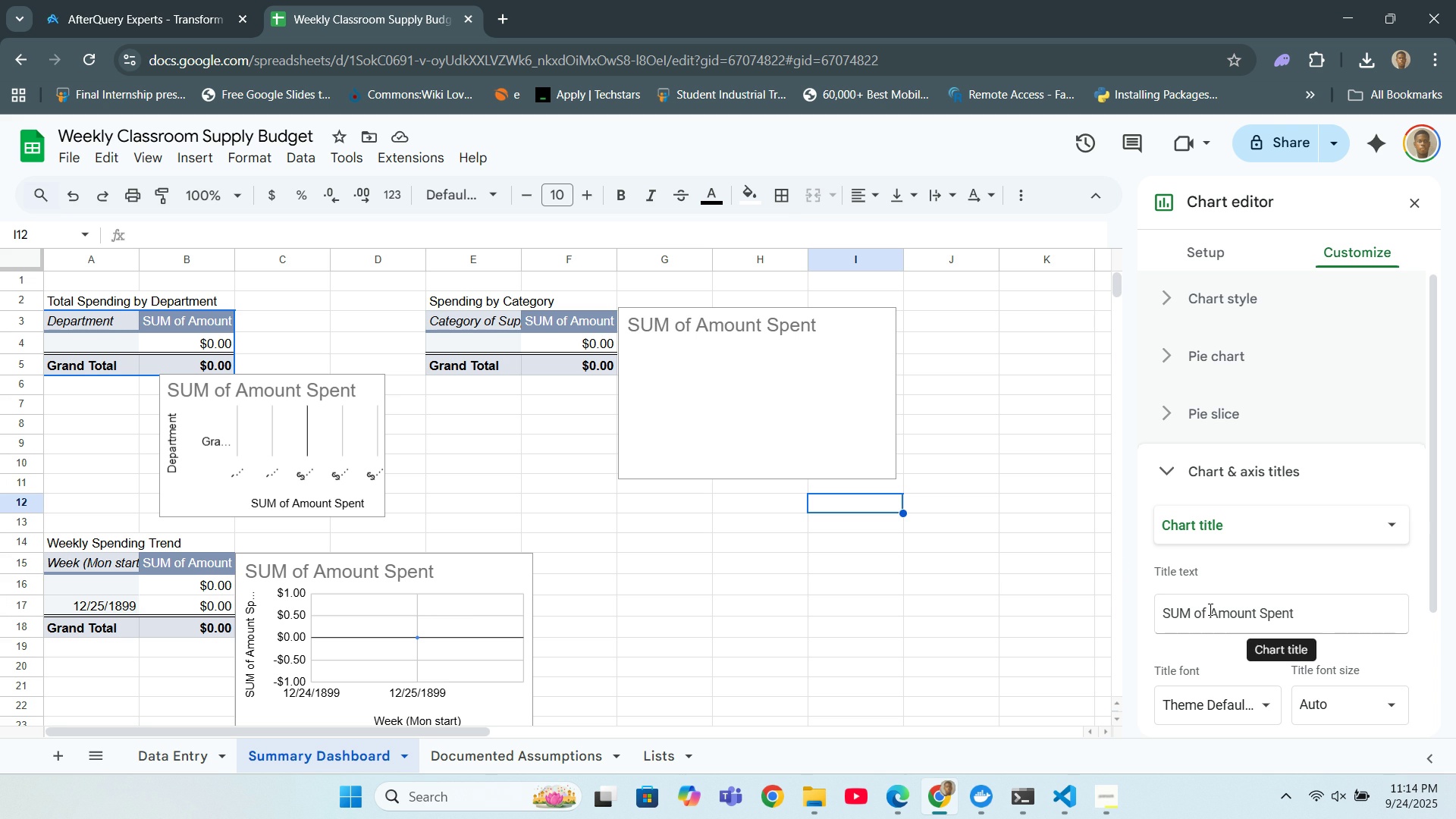 
left_click([1209, 609])
 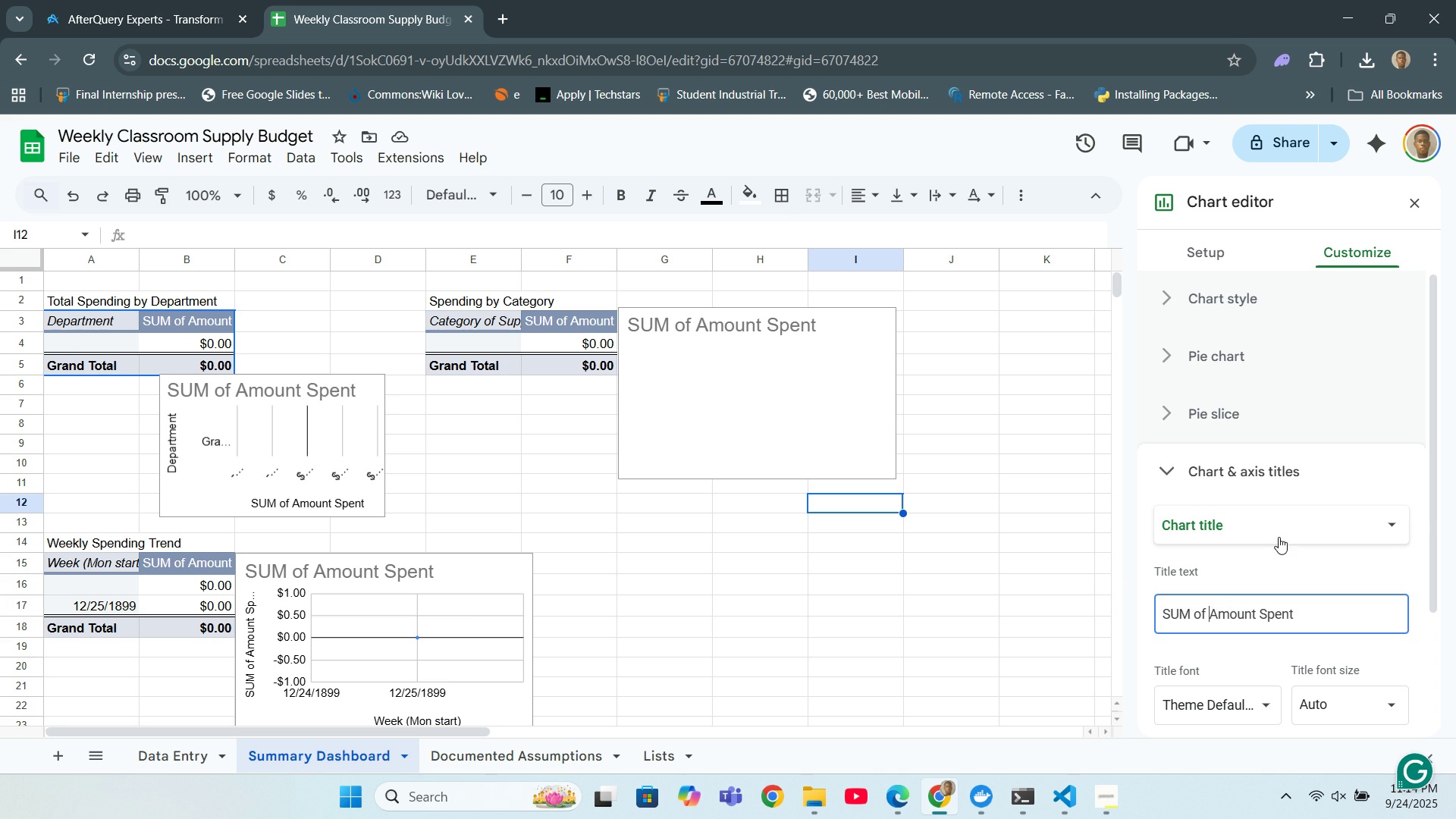 
left_click([1283, 534])
 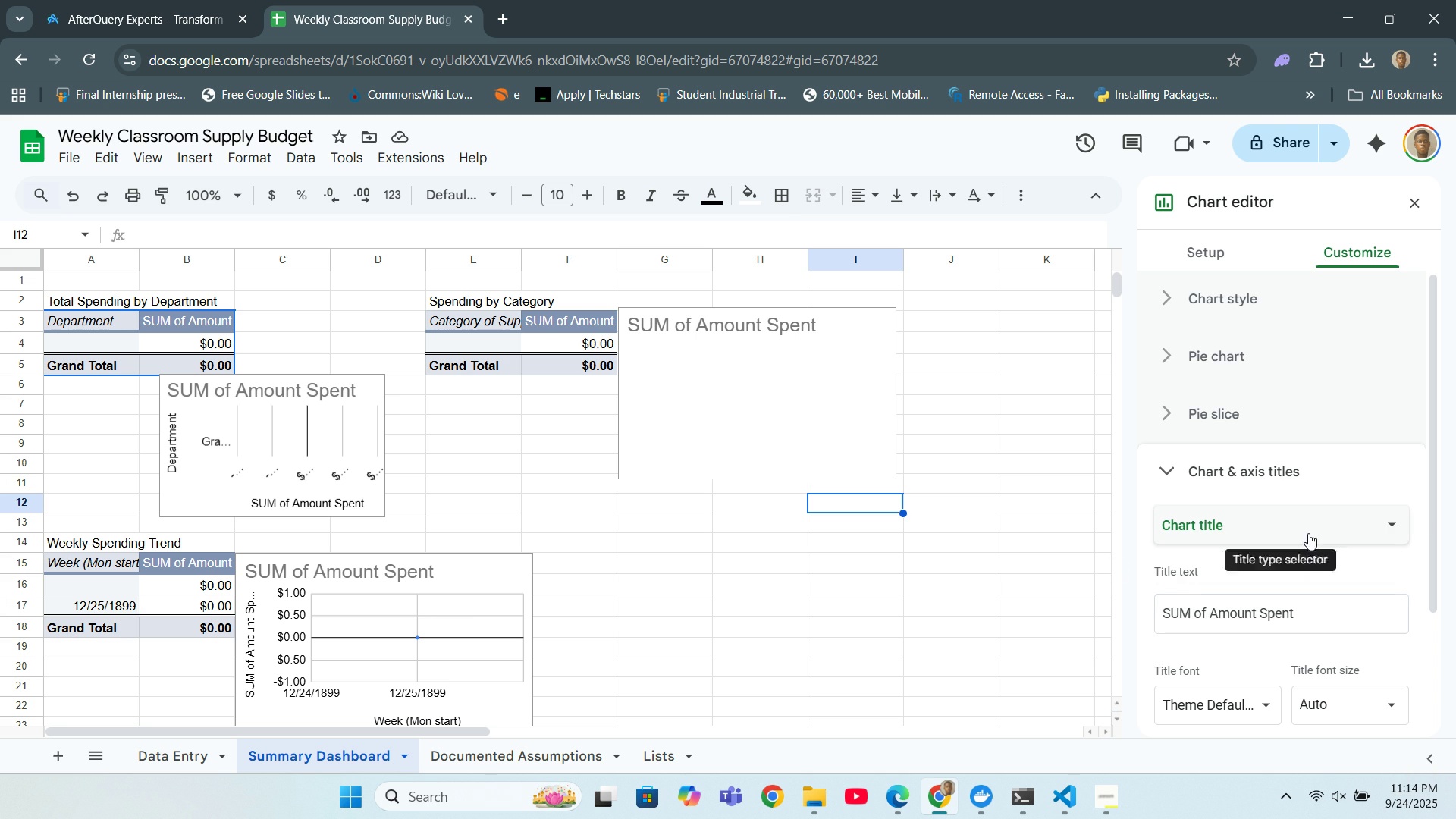 
left_click([1308, 533])
 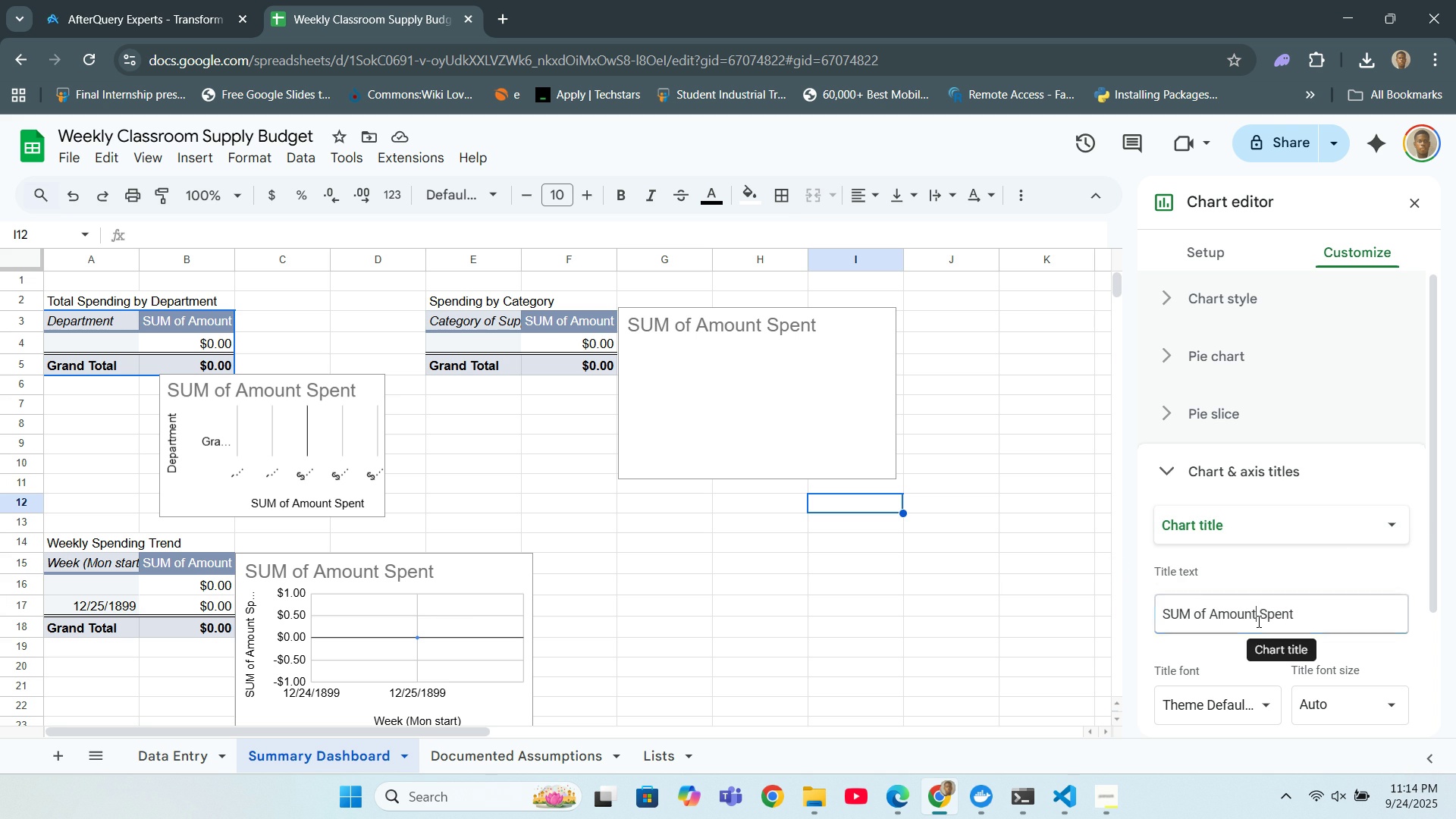 
left_click([1257, 621])